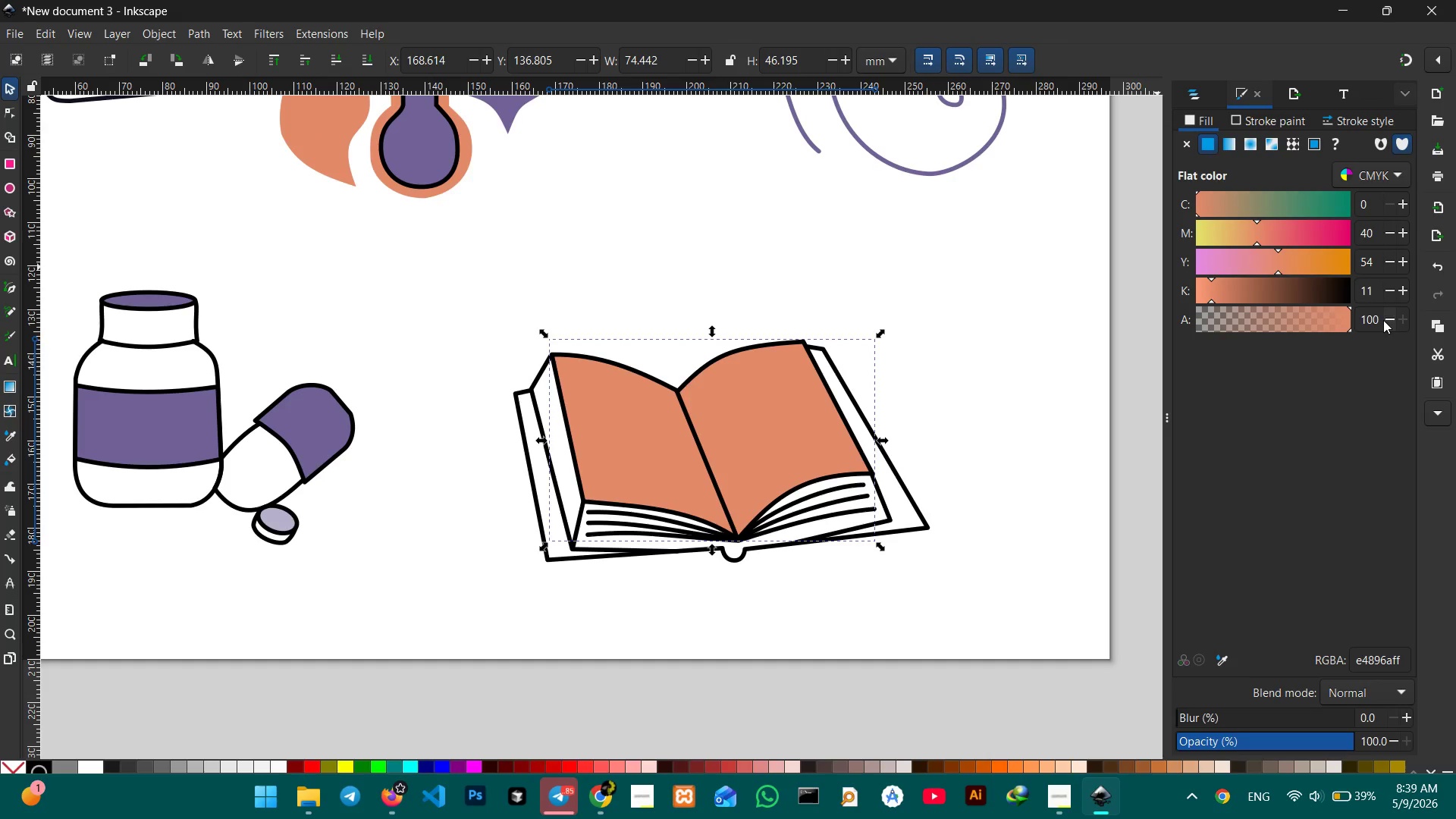 
left_click_drag(start_coordinate=[1379, 316], to_coordinate=[1346, 318])
 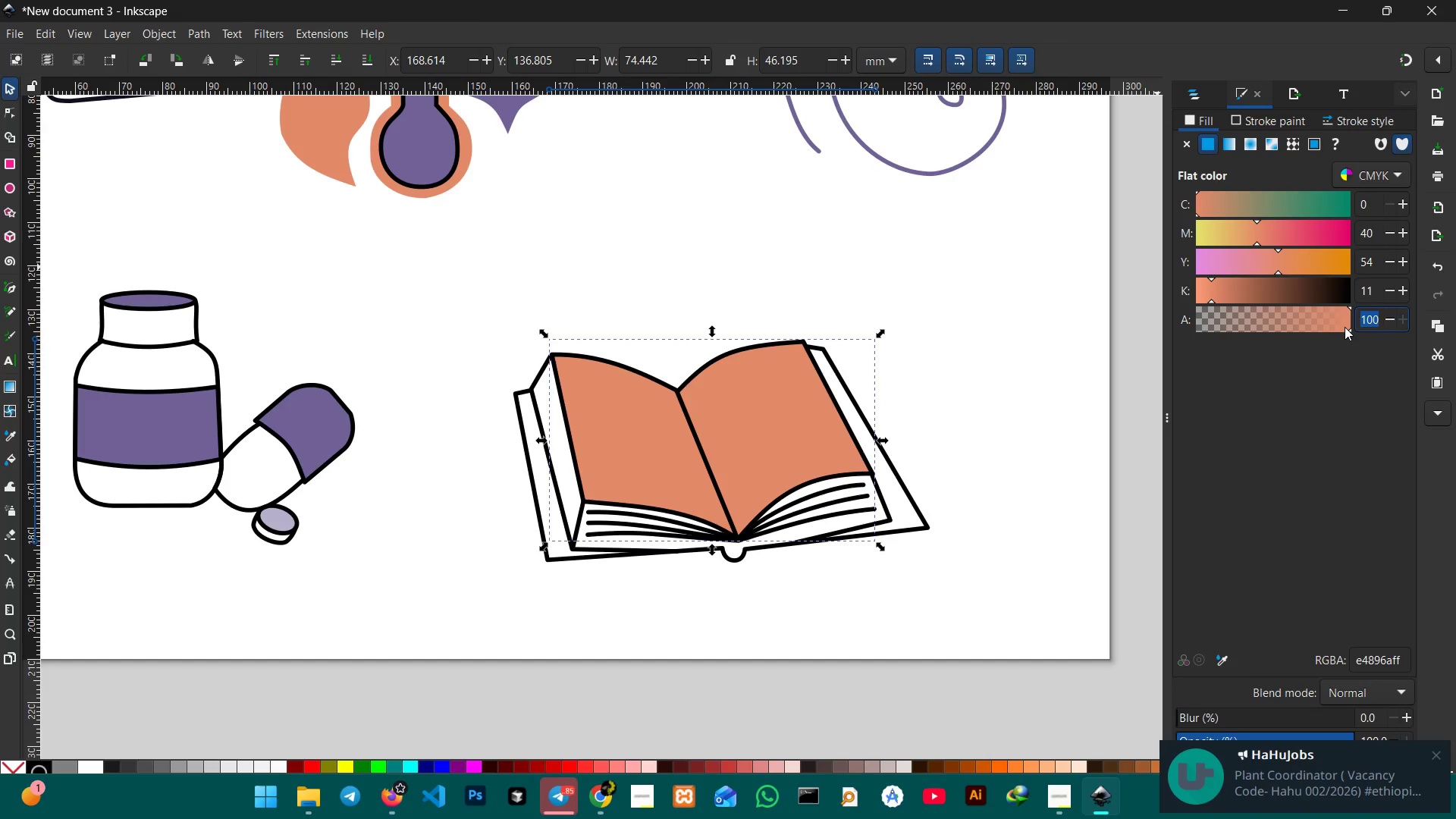 
key(Numpad5)
 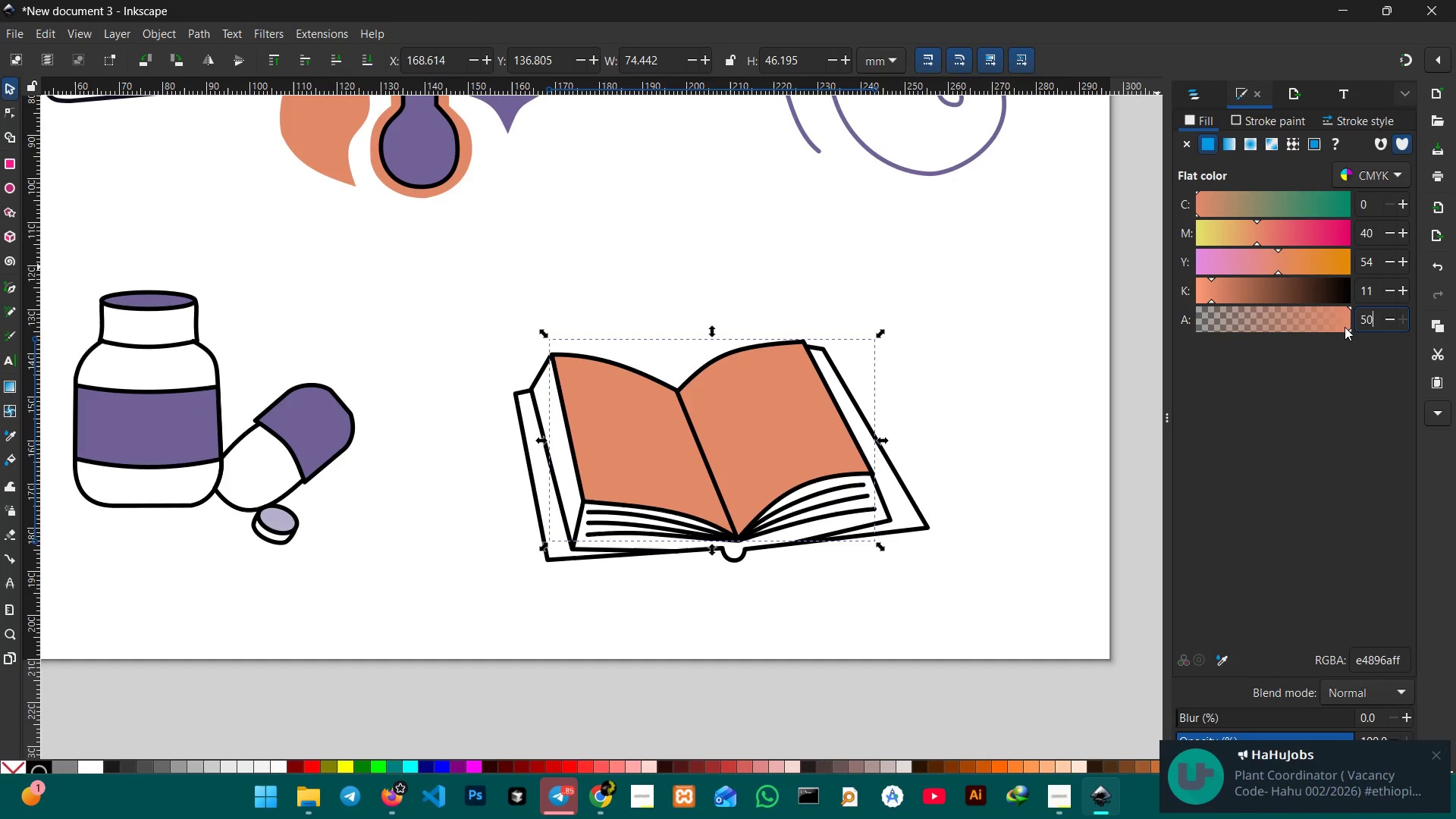 
key(Numpad0)
 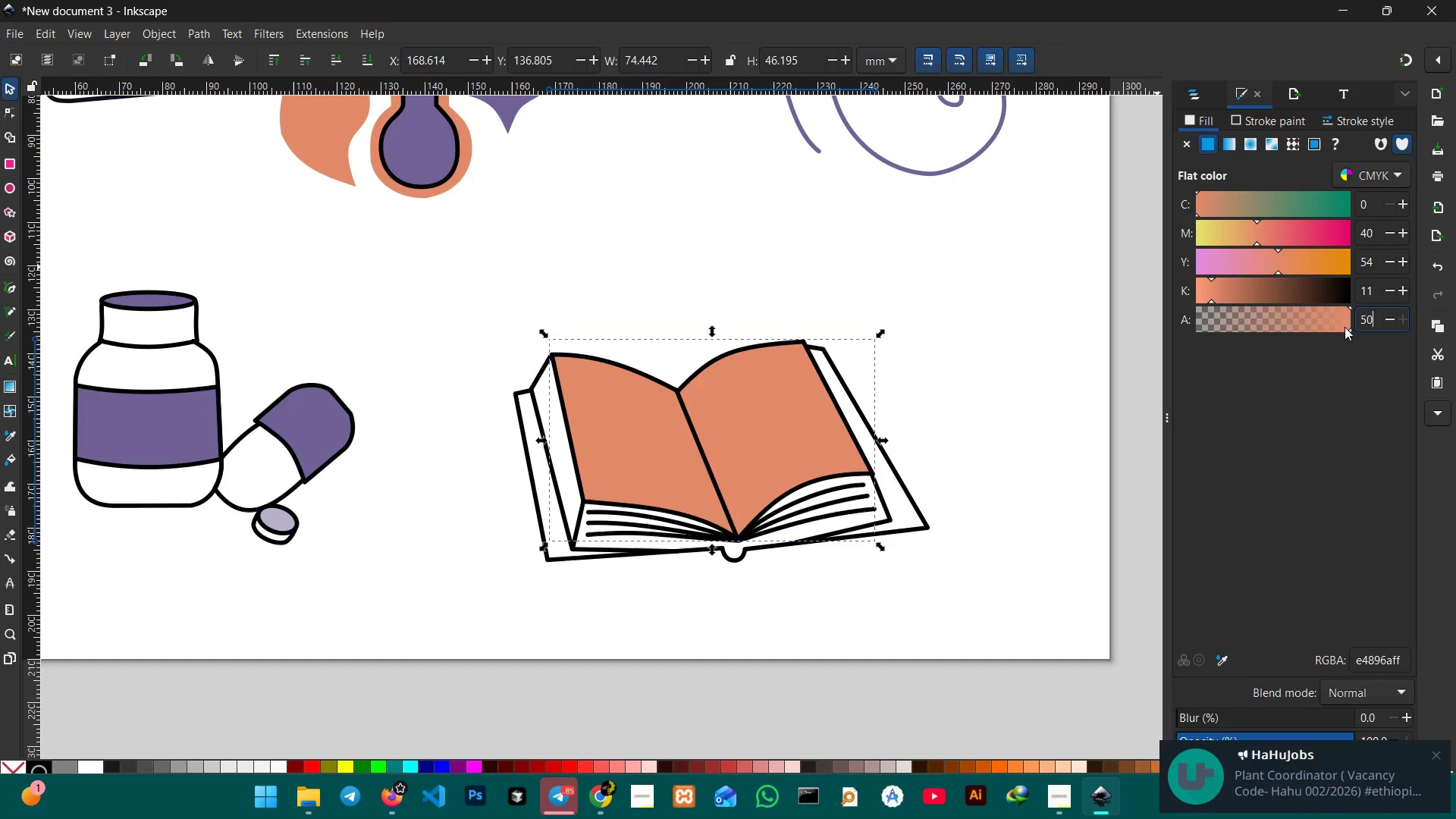 
key(Enter)
 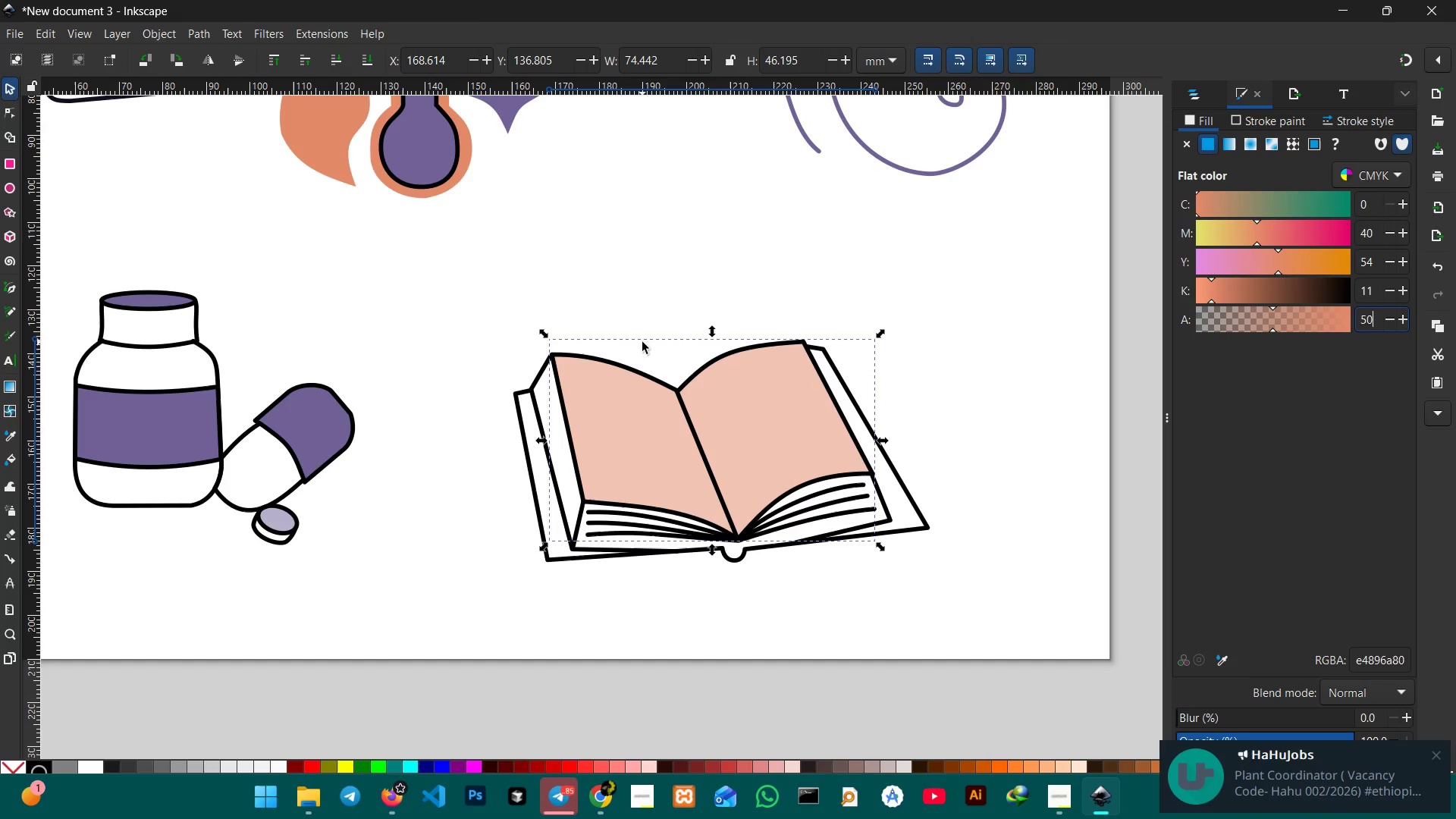 
left_click([671, 288])
 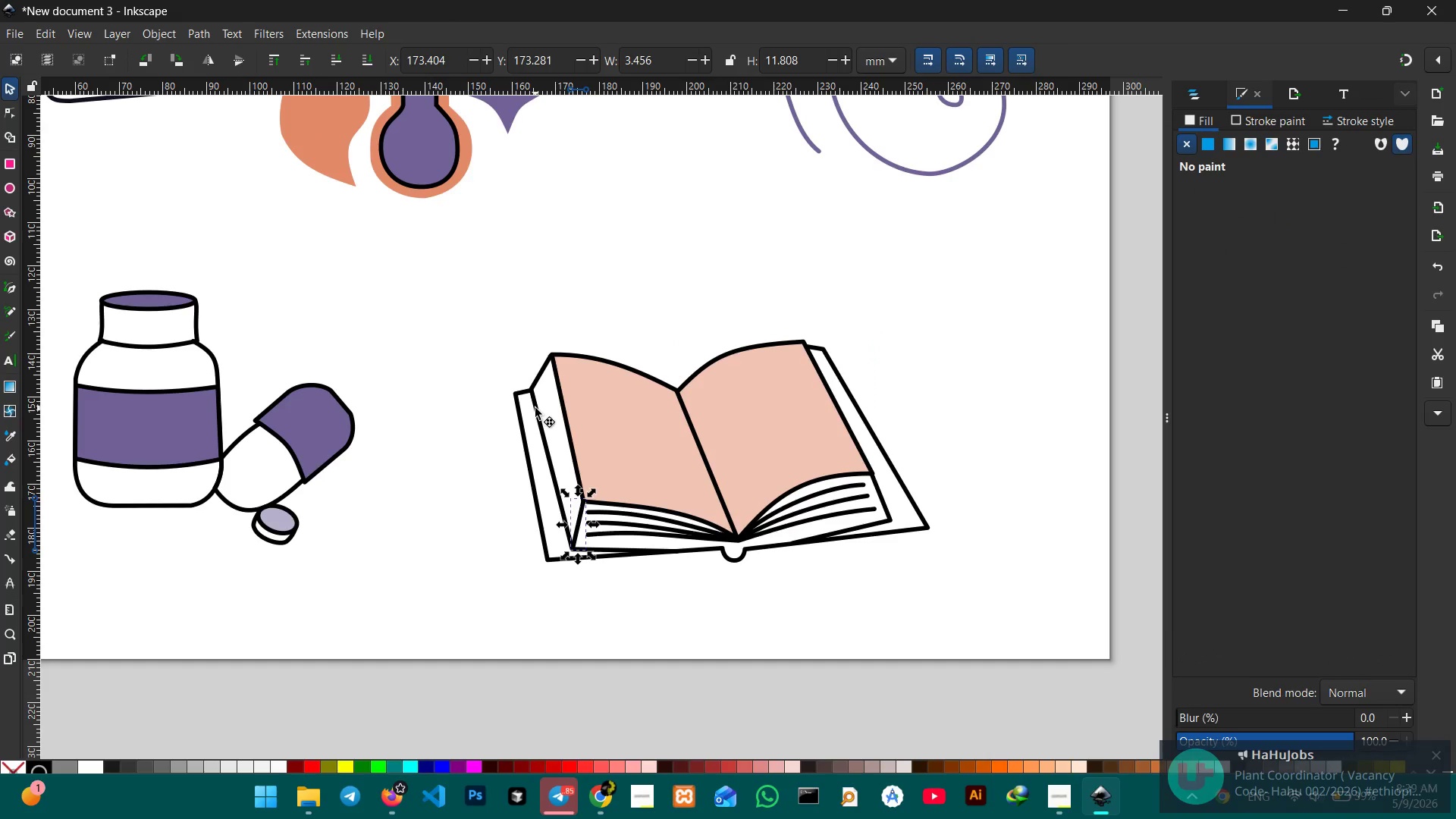 
left_click([492, 302])
 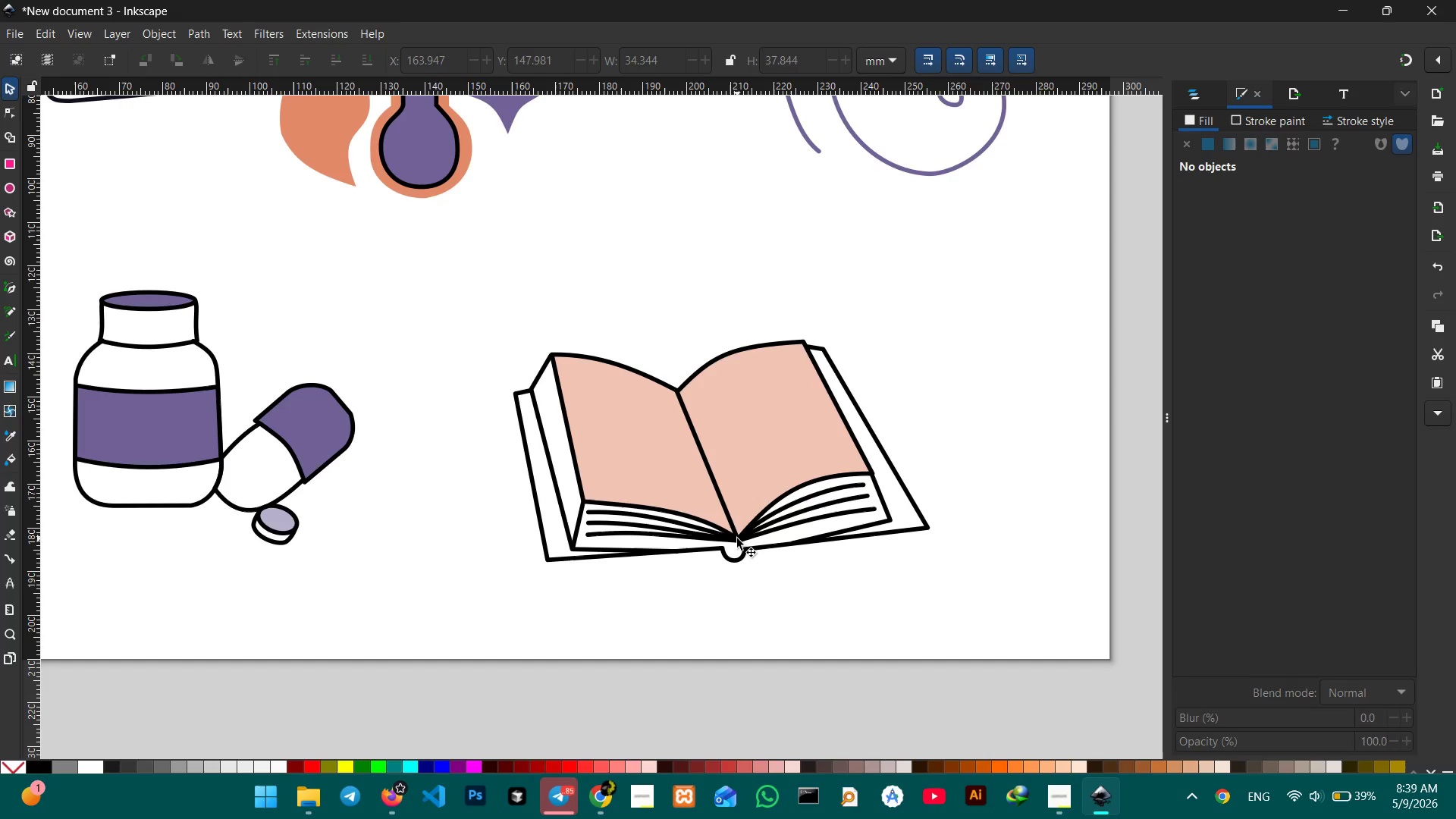 
left_click([735, 564])
 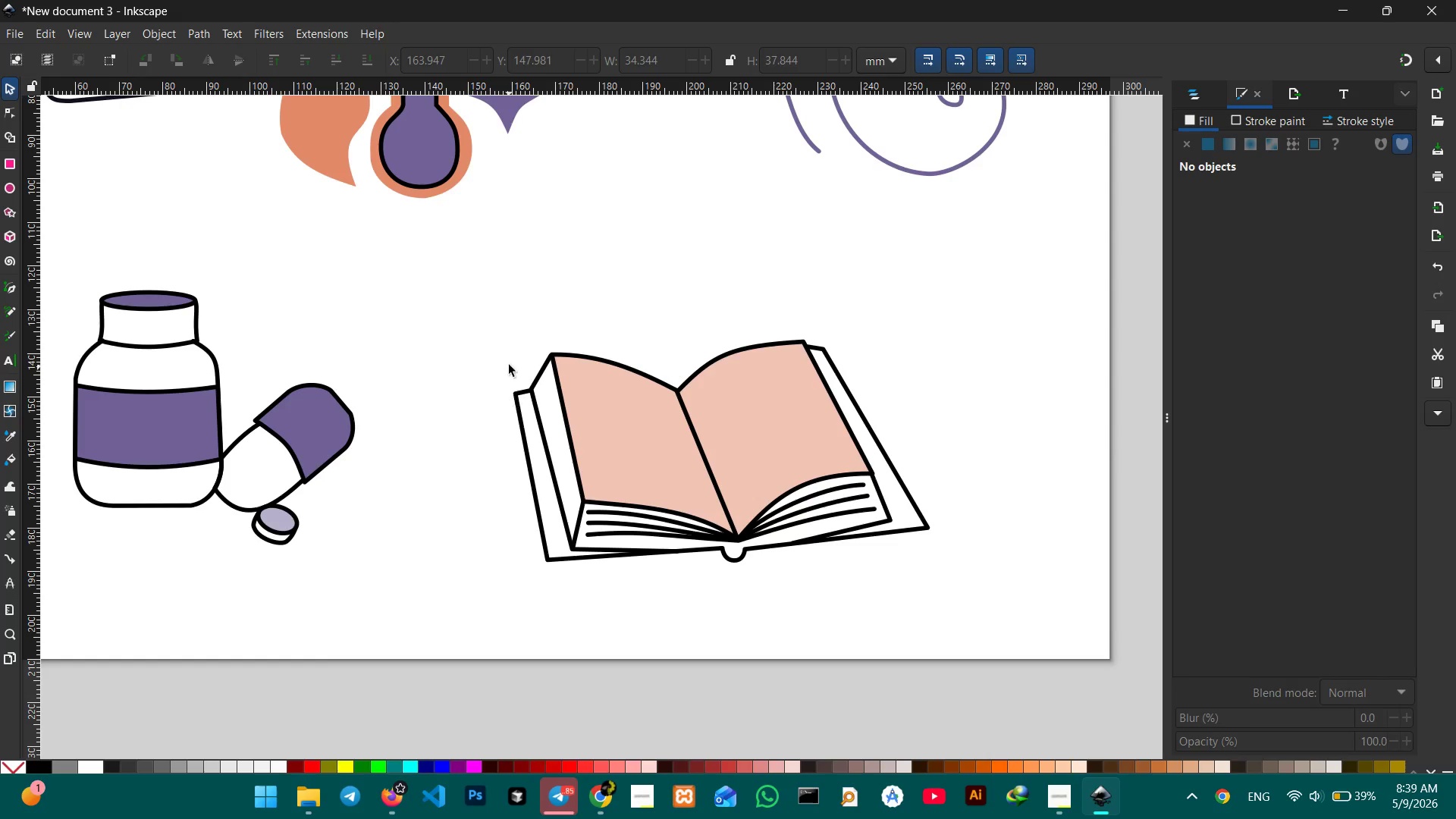 
left_click_drag(start_coordinate=[484, 311], to_coordinate=[1075, 641])
 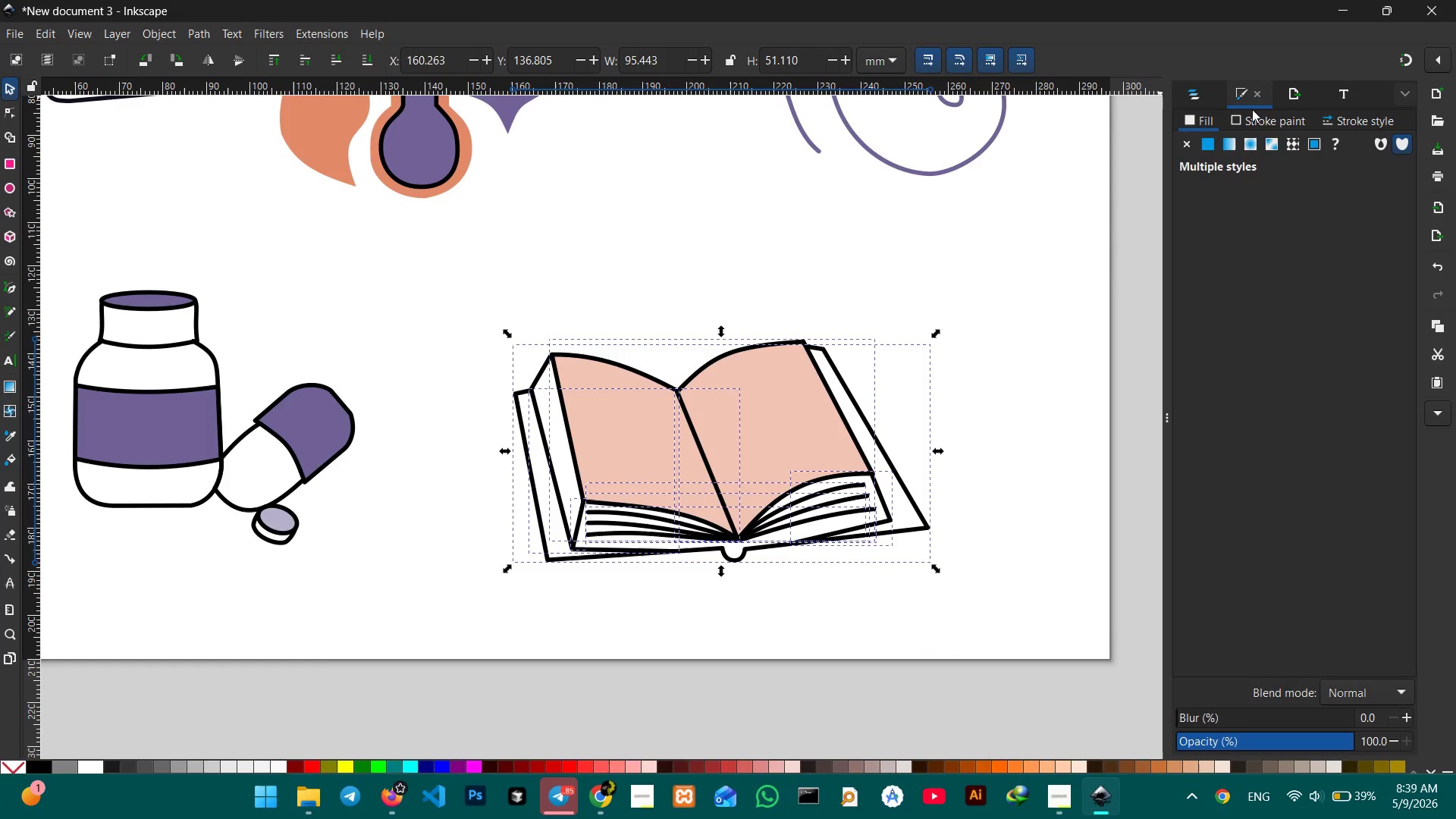 
left_click([1261, 120])
 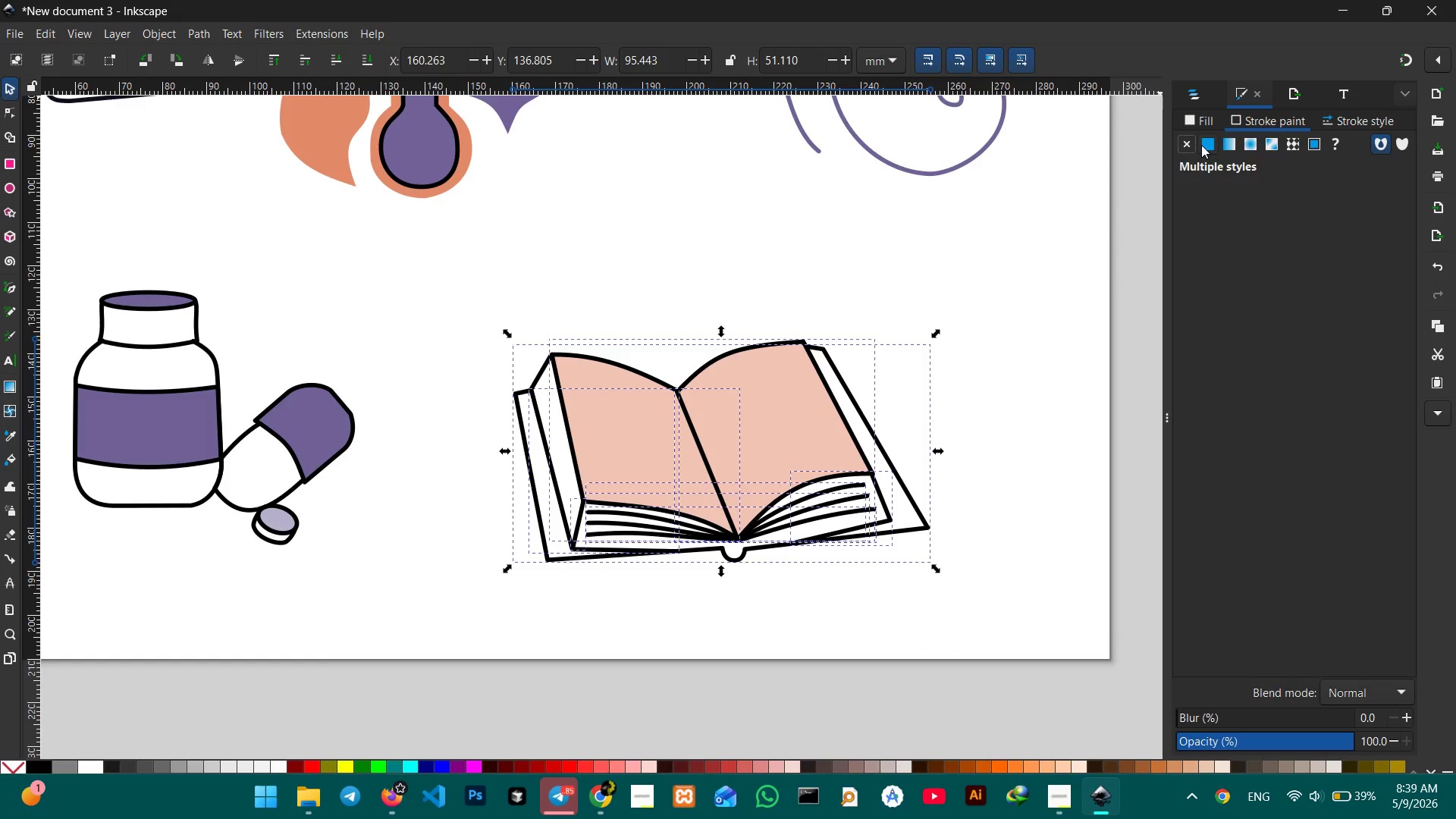 
left_click([1204, 140])
 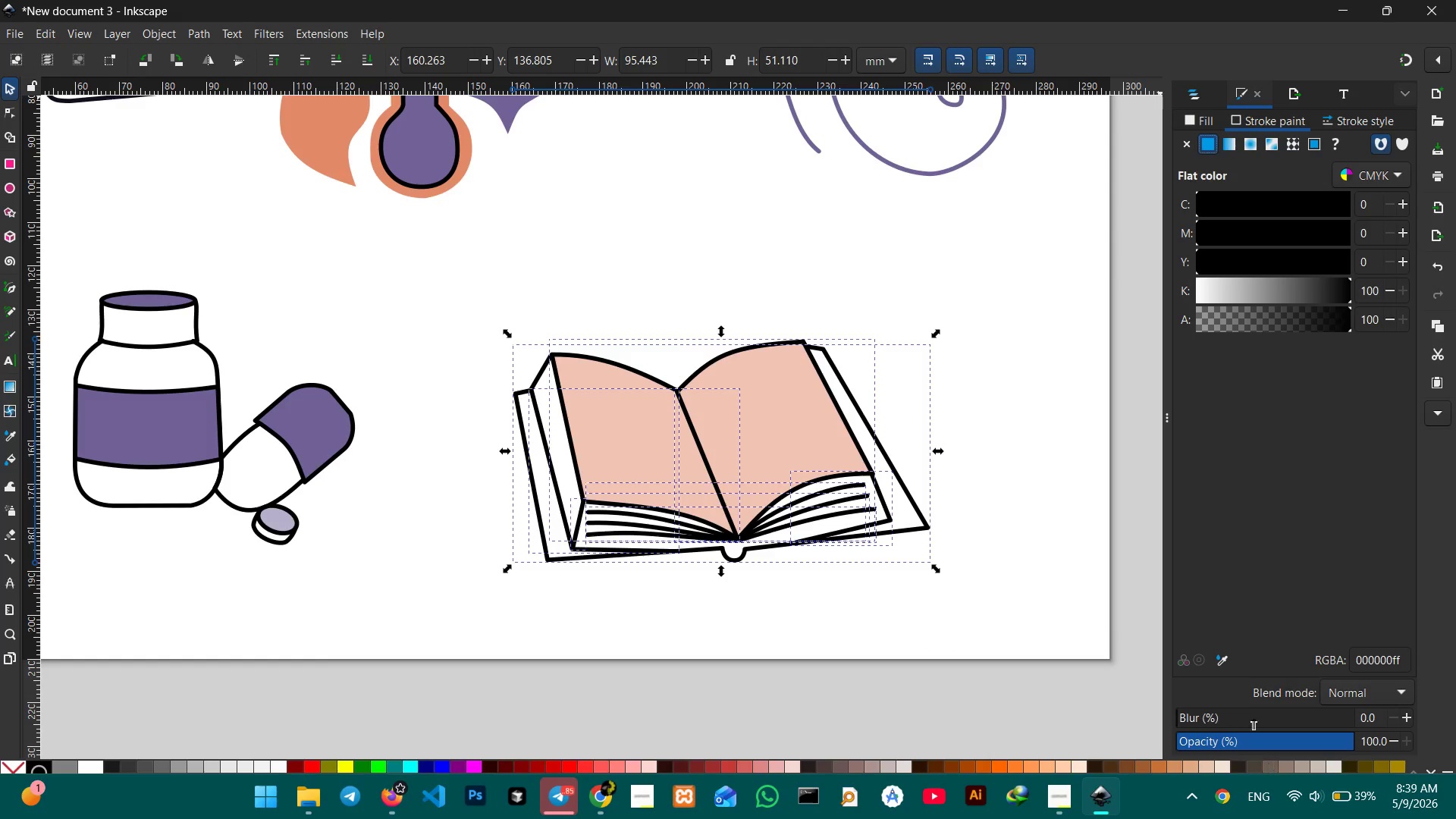 
left_click([1225, 660])
 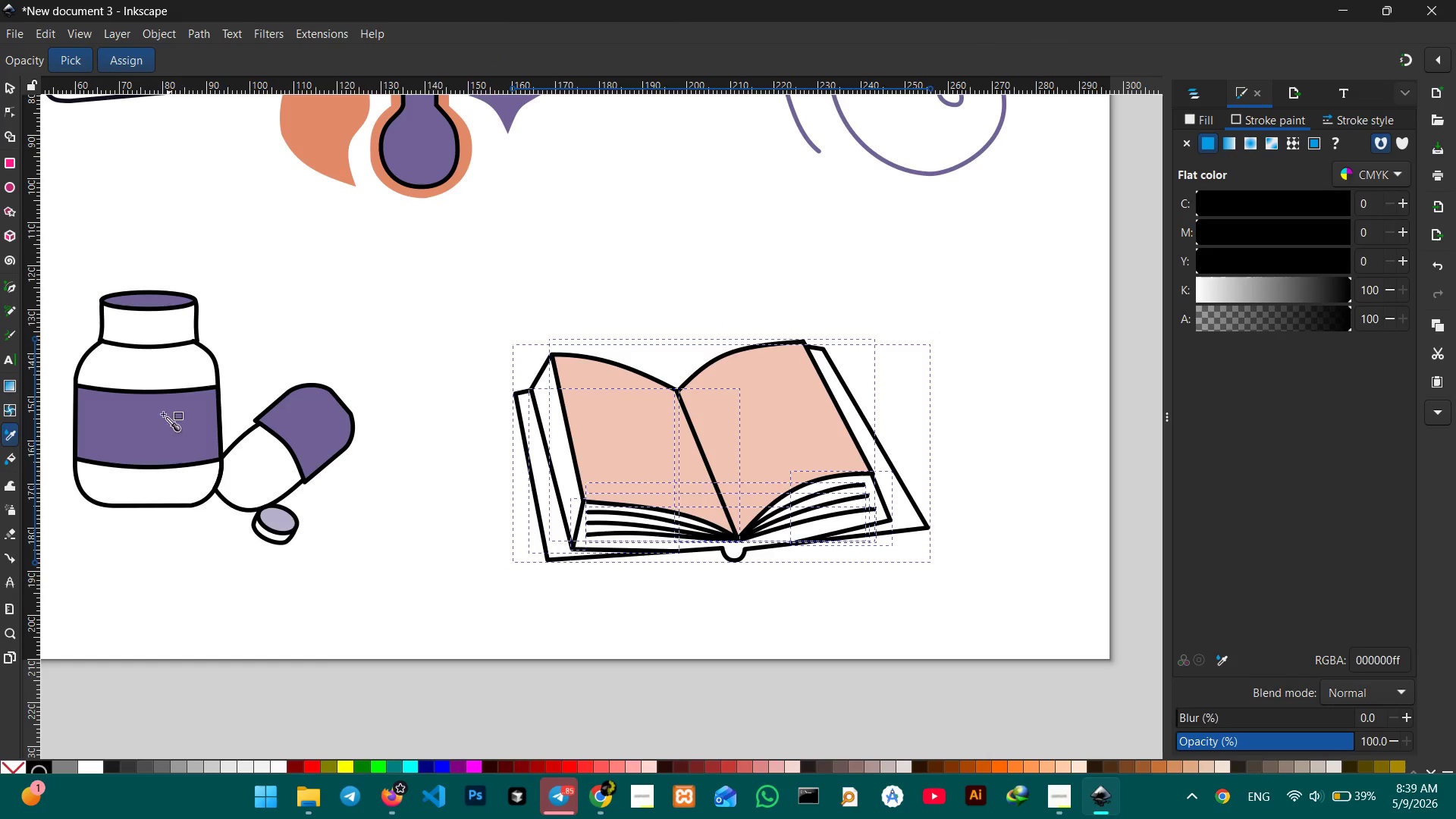 
scroll: coordinate [212, 370], scroll_direction: up, amount: 3.0
 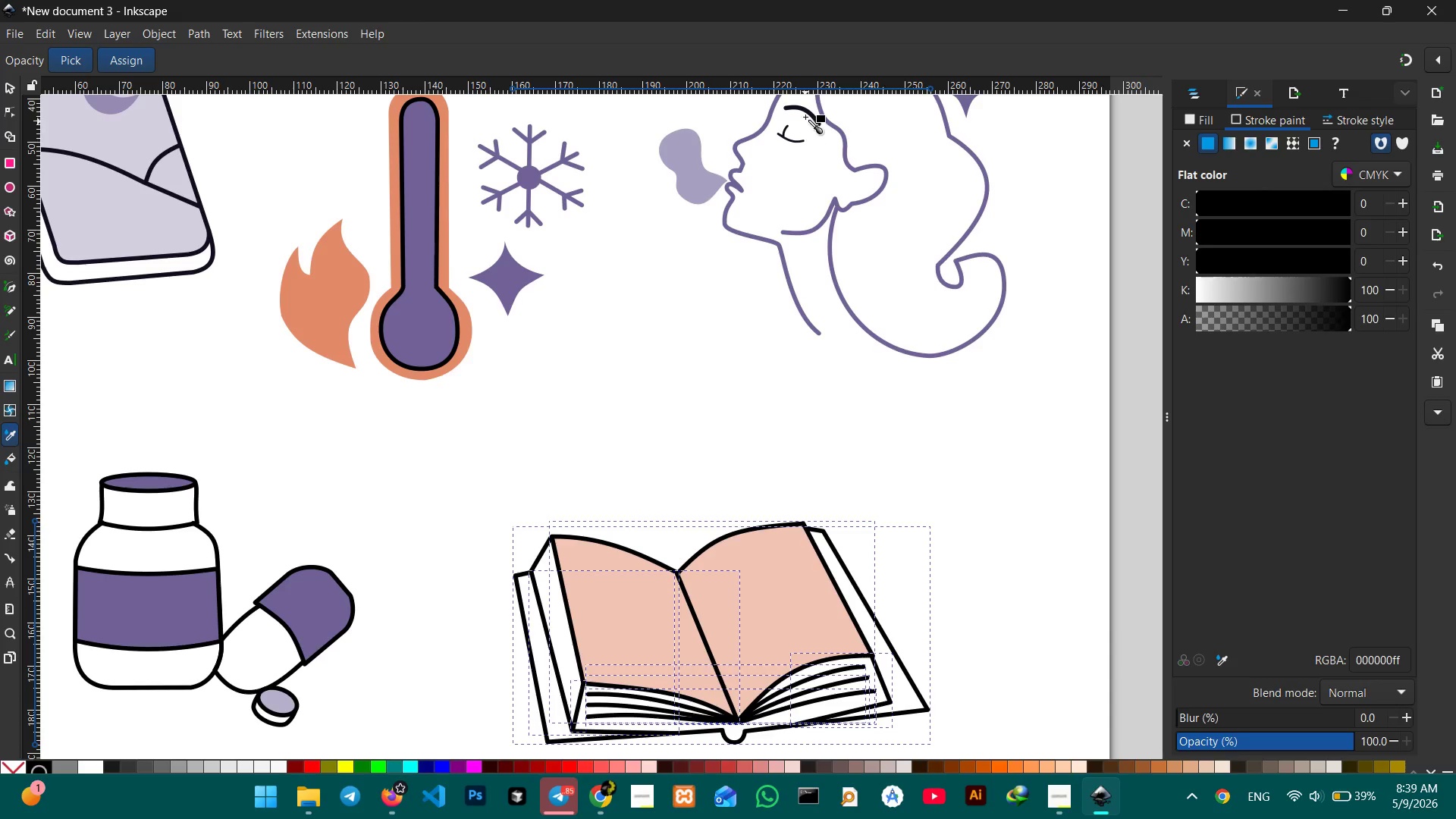 
left_click([807, 111])
 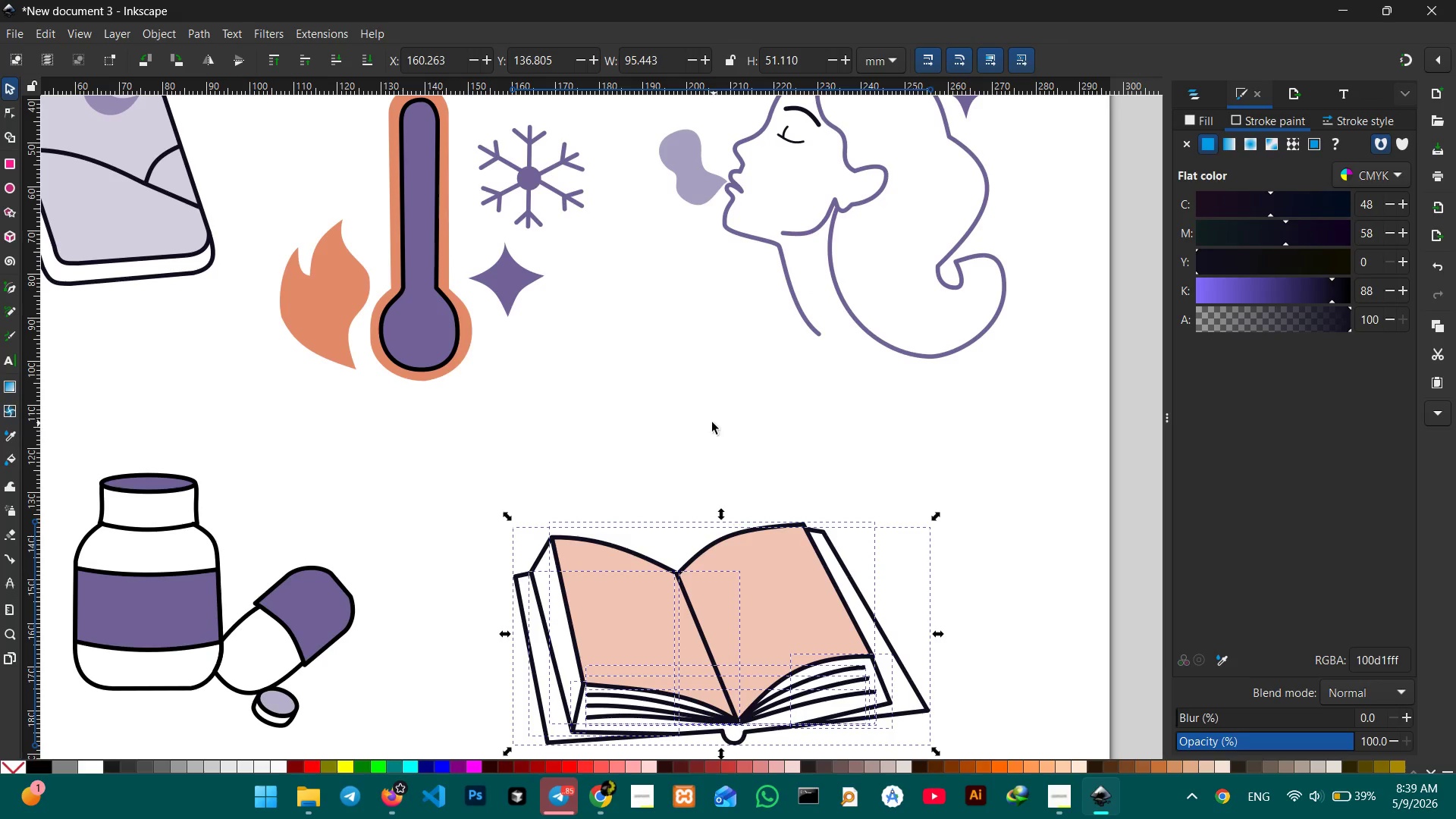 
hold_key(key=Space, duration=0.62)
 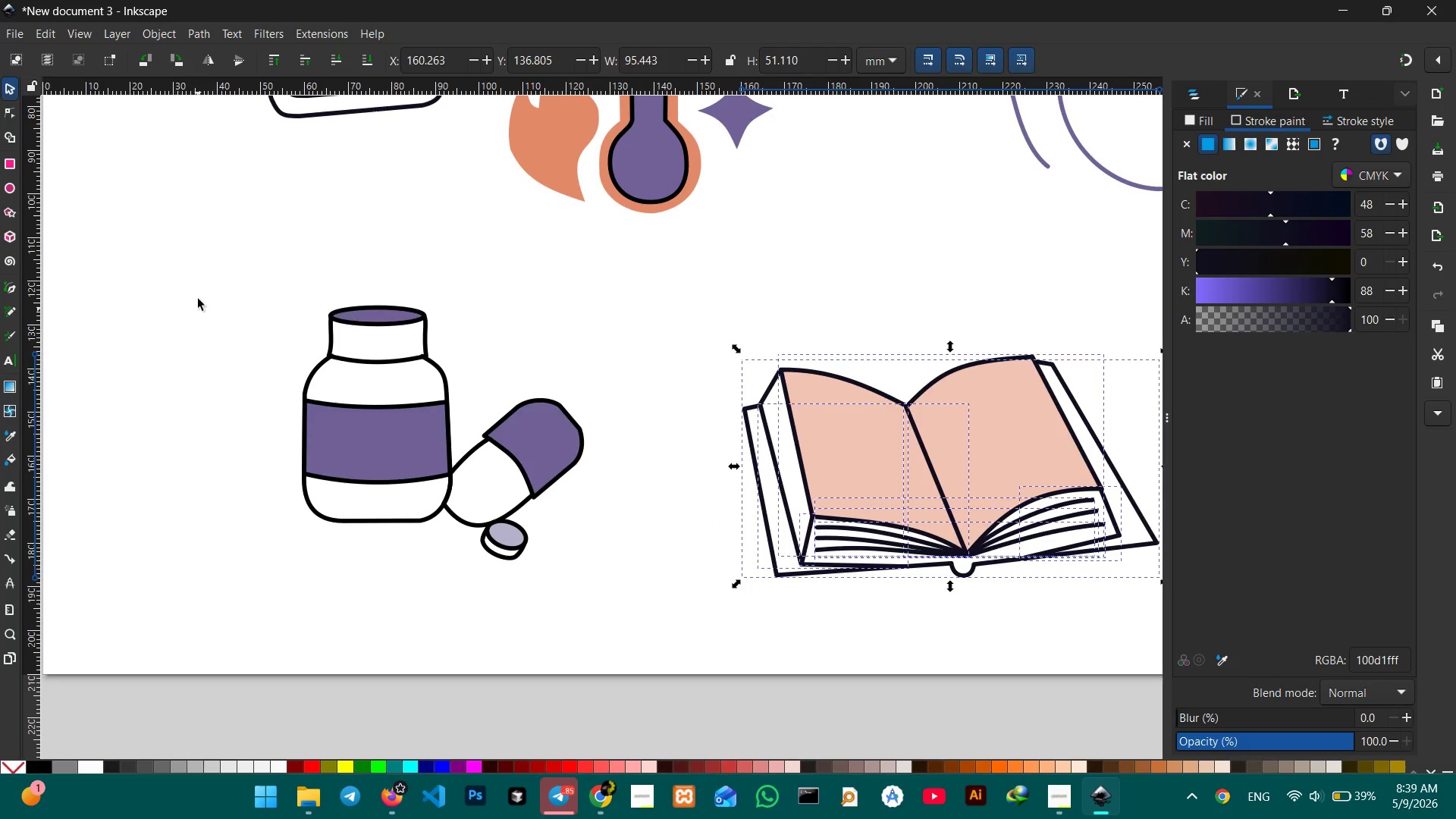 
left_click_drag(start_coordinate=[626, 460], to_coordinate=[857, 297])
 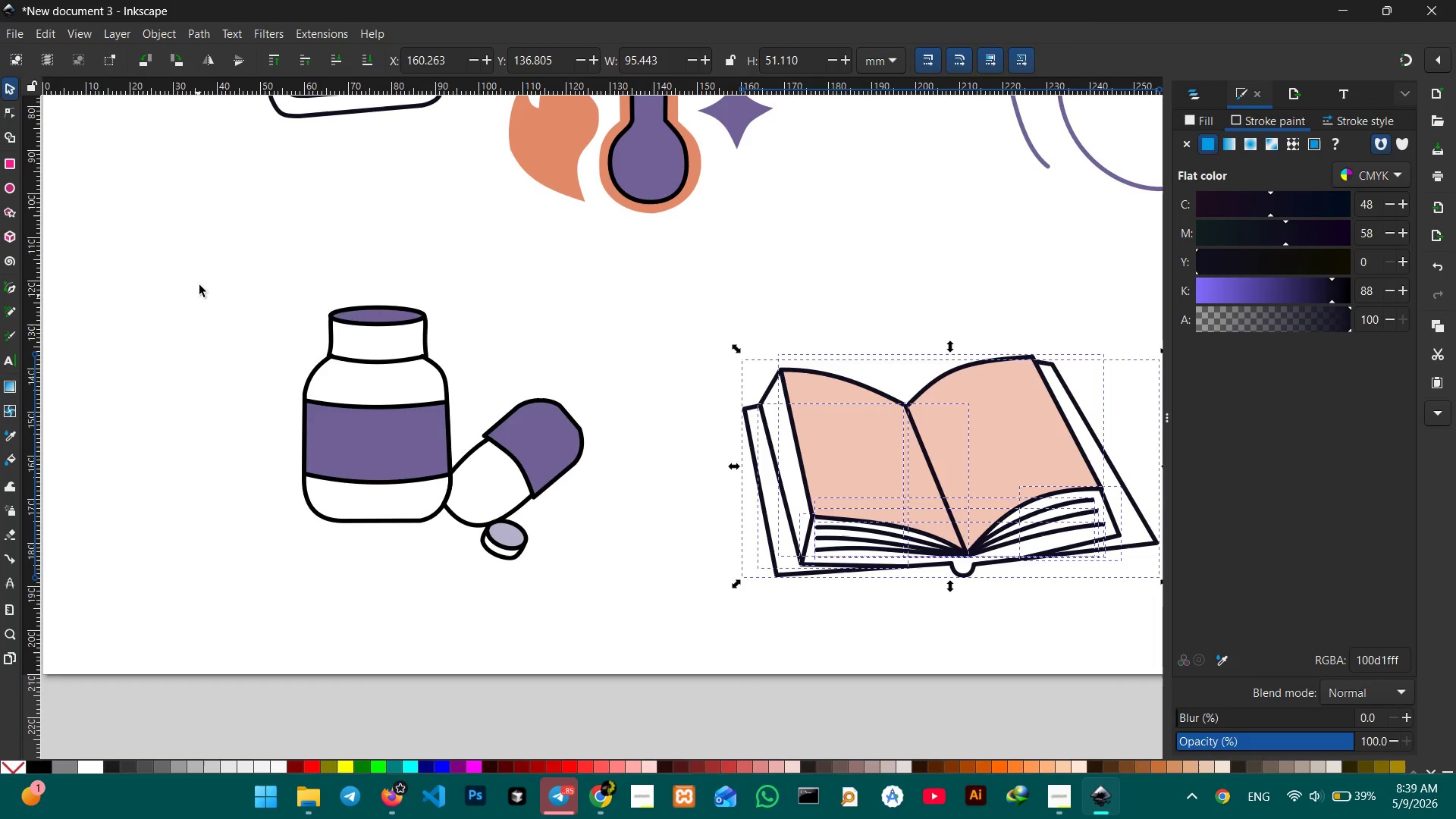 
left_click_drag(start_coordinate=[199, 264], to_coordinate=[626, 641])
 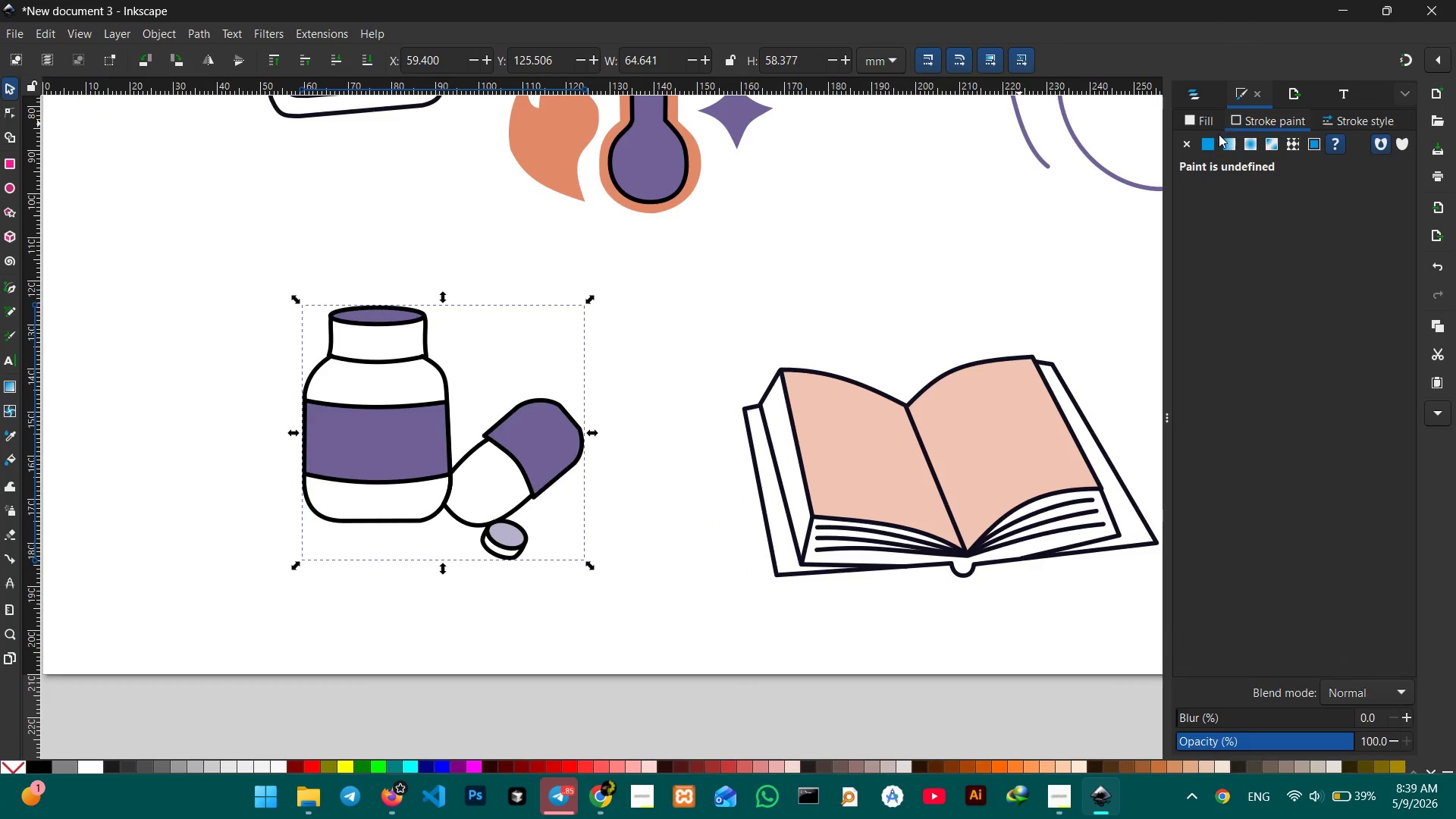 
left_click([1204, 143])
 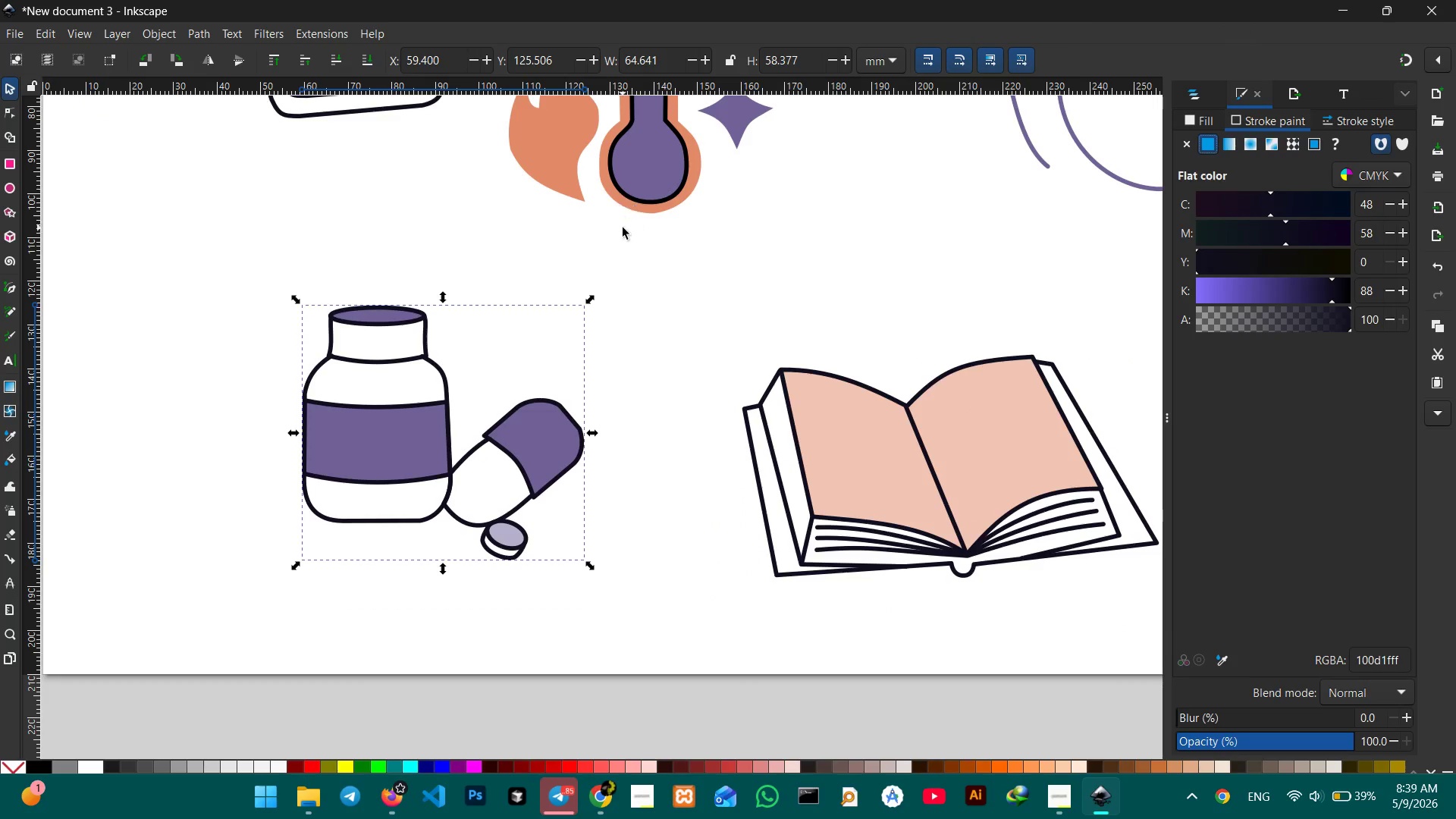 
left_click([650, 260])
 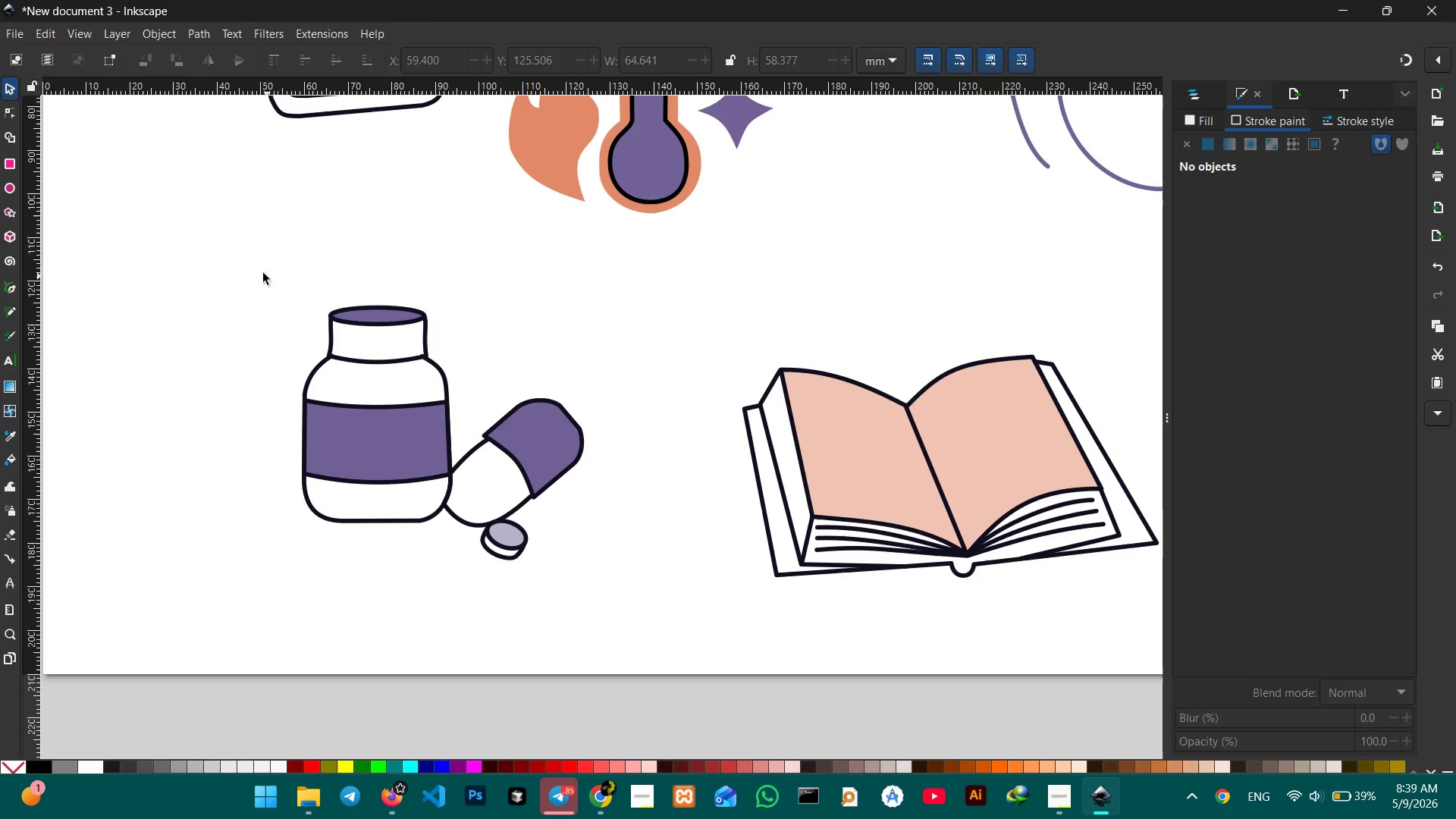 
left_click_drag(start_coordinate=[226, 253], to_coordinate=[660, 632])
 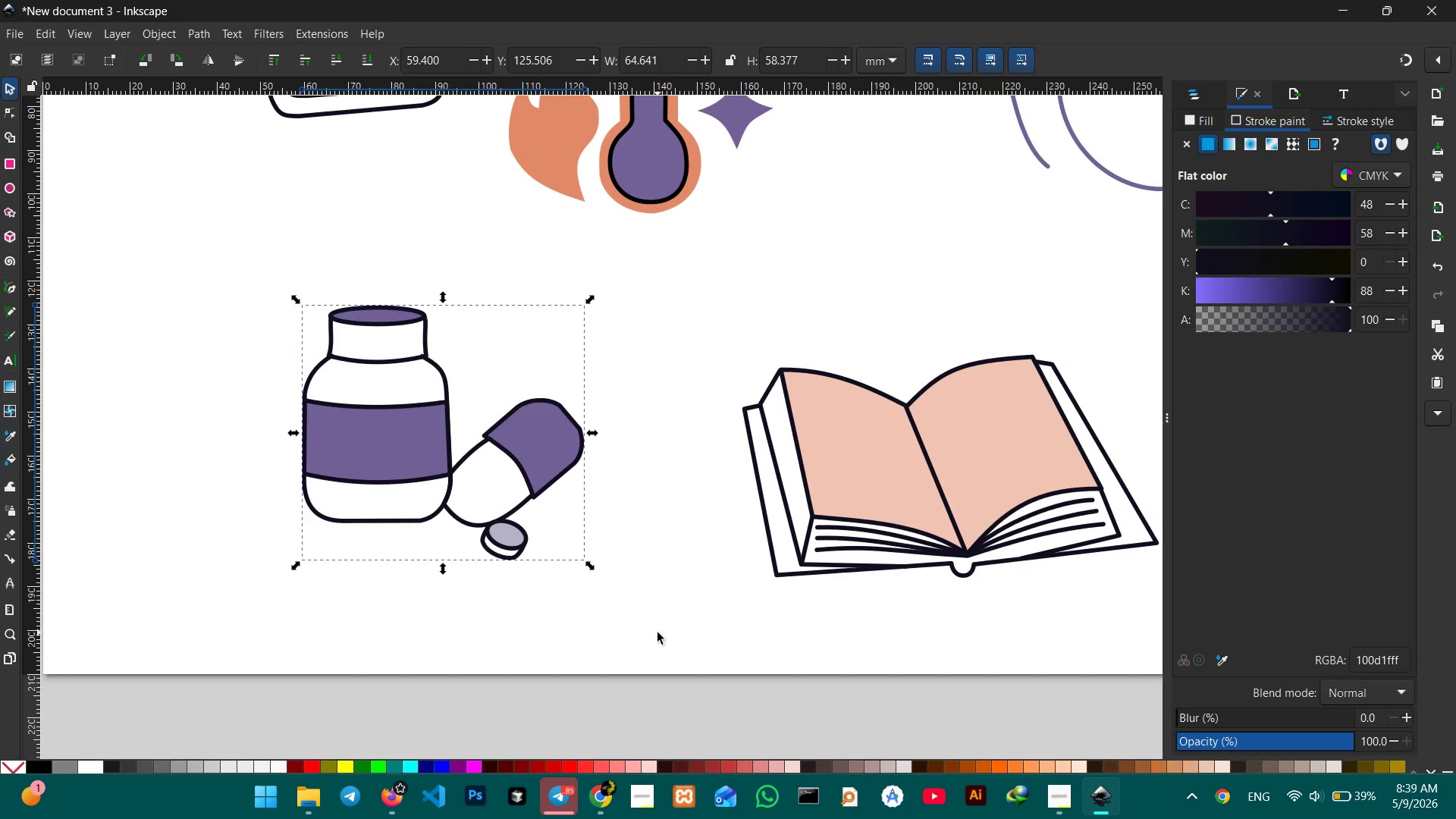 
key(Control+G)
 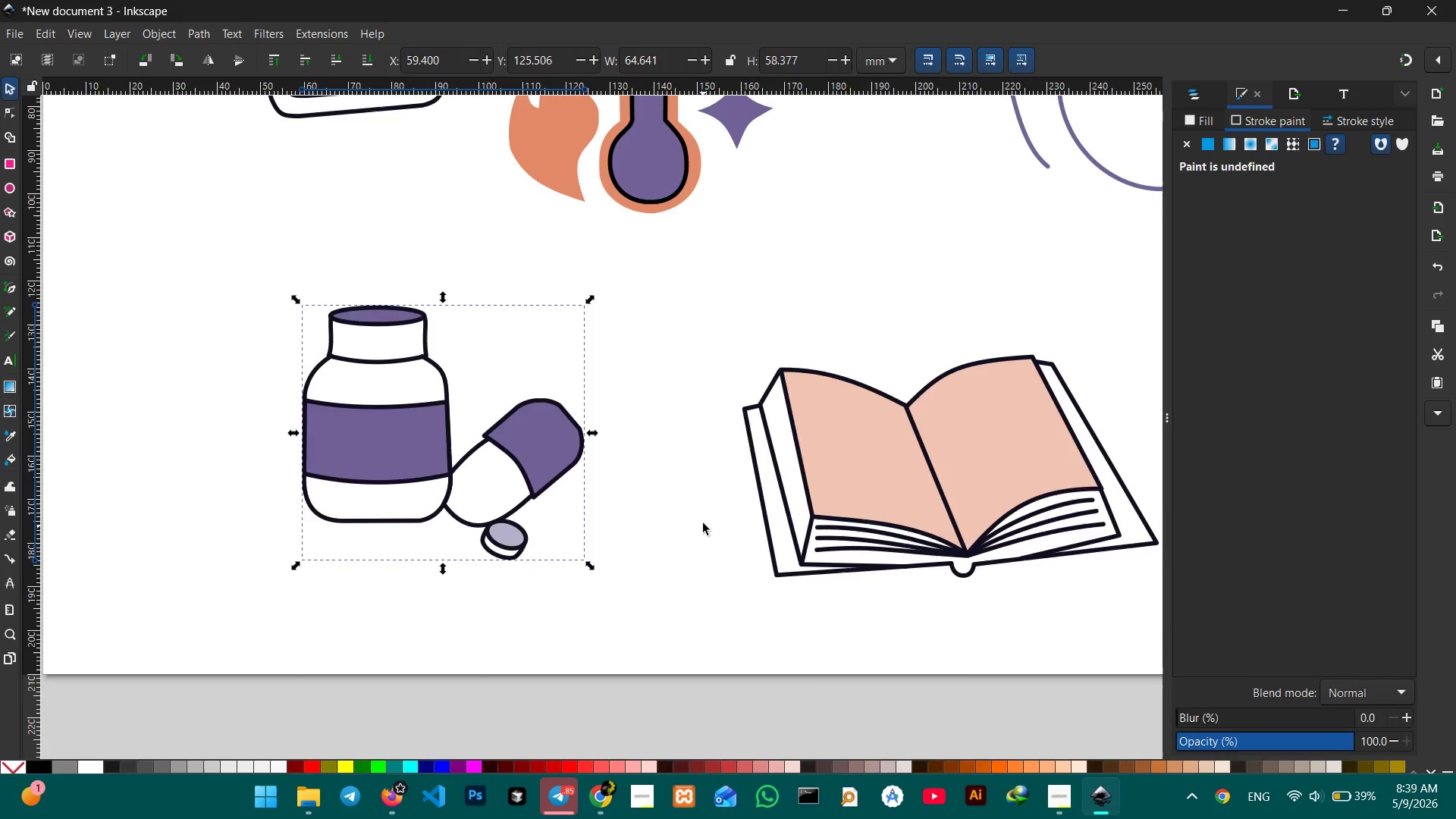 
scroll: coordinate [703, 522], scroll_direction: up, amount: 3.0
 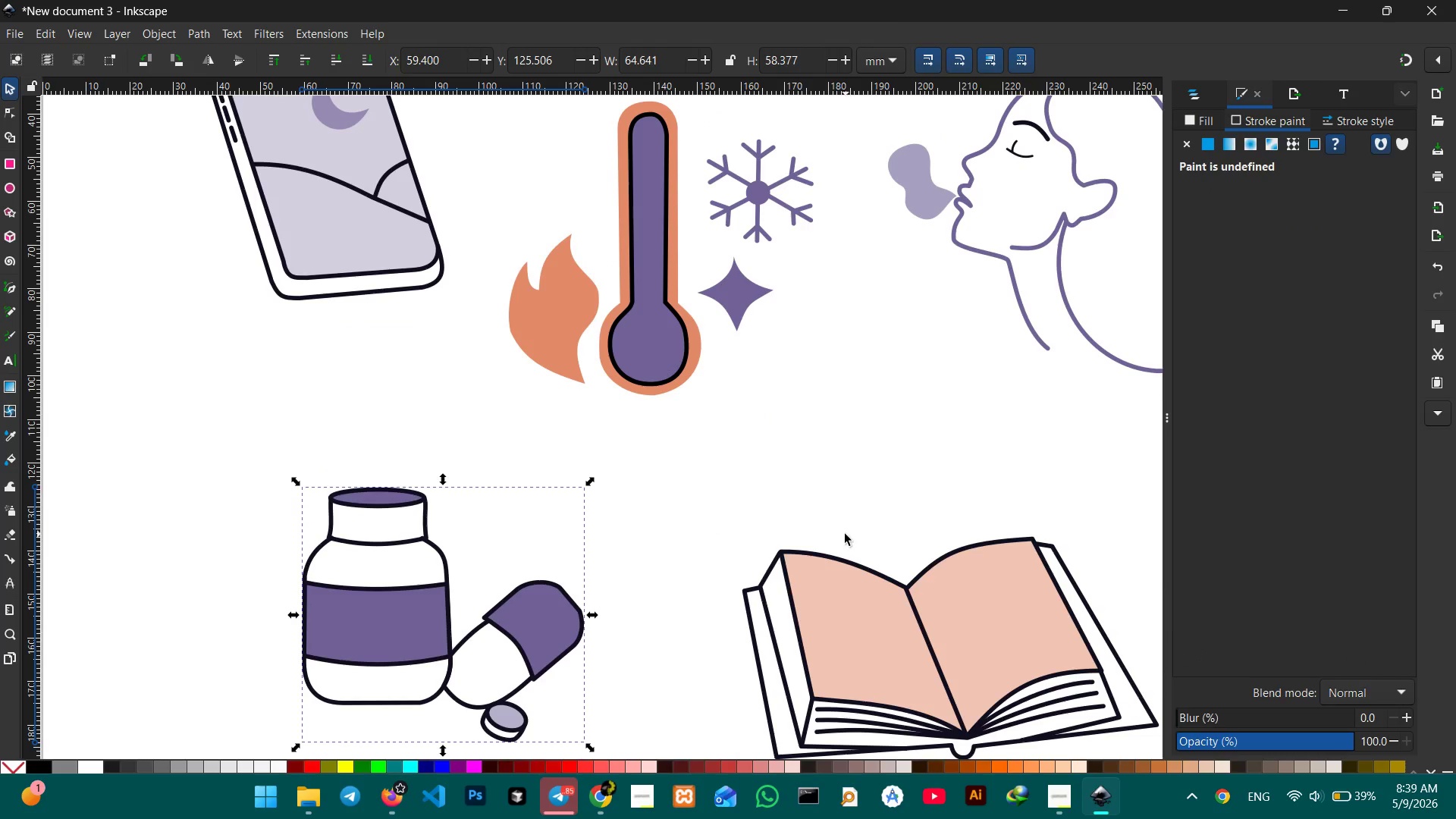 
hold_key(key=Space, duration=0.45)
 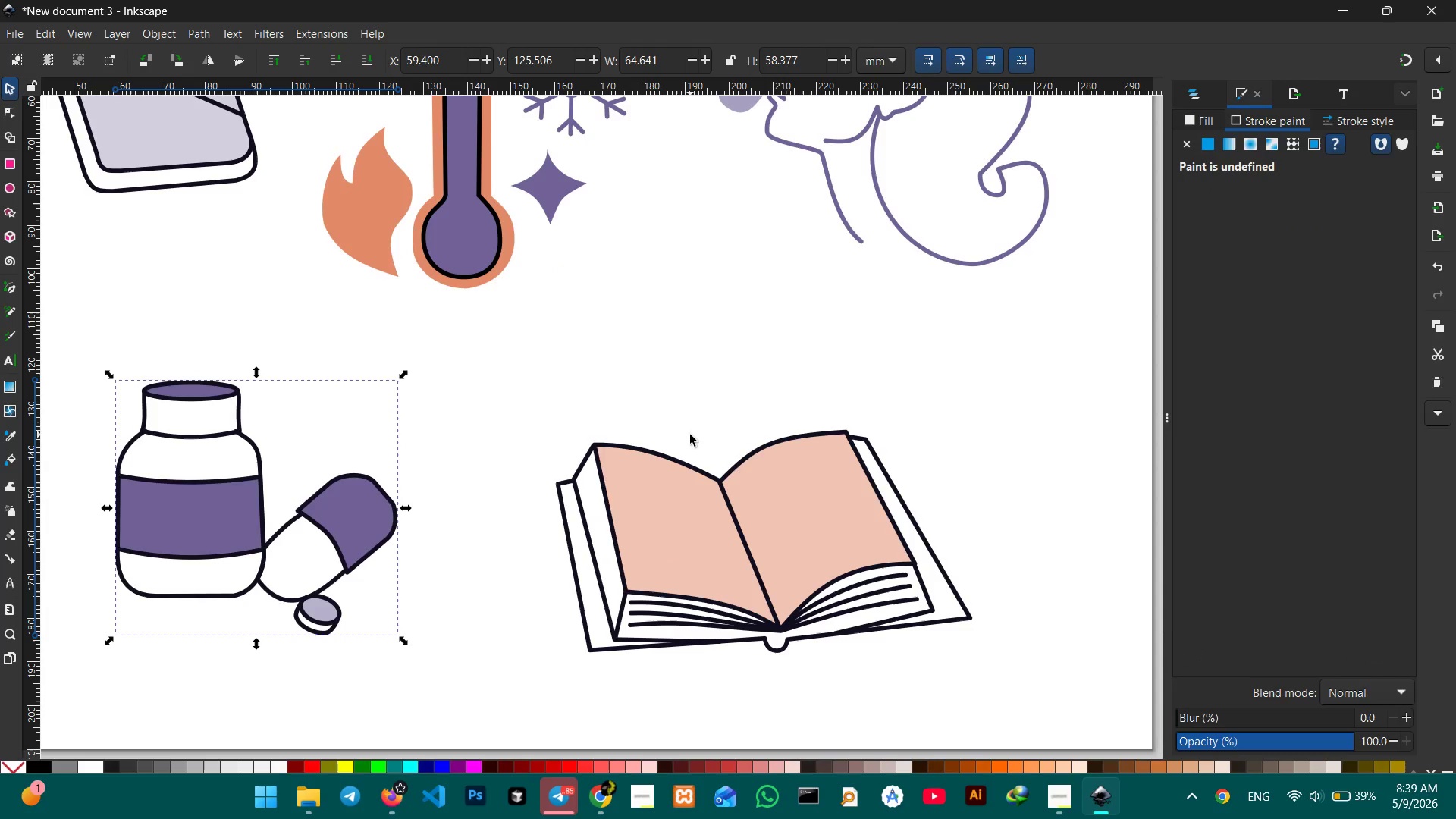 
left_click_drag(start_coordinate=[883, 506], to_coordinate=[695, 412])
 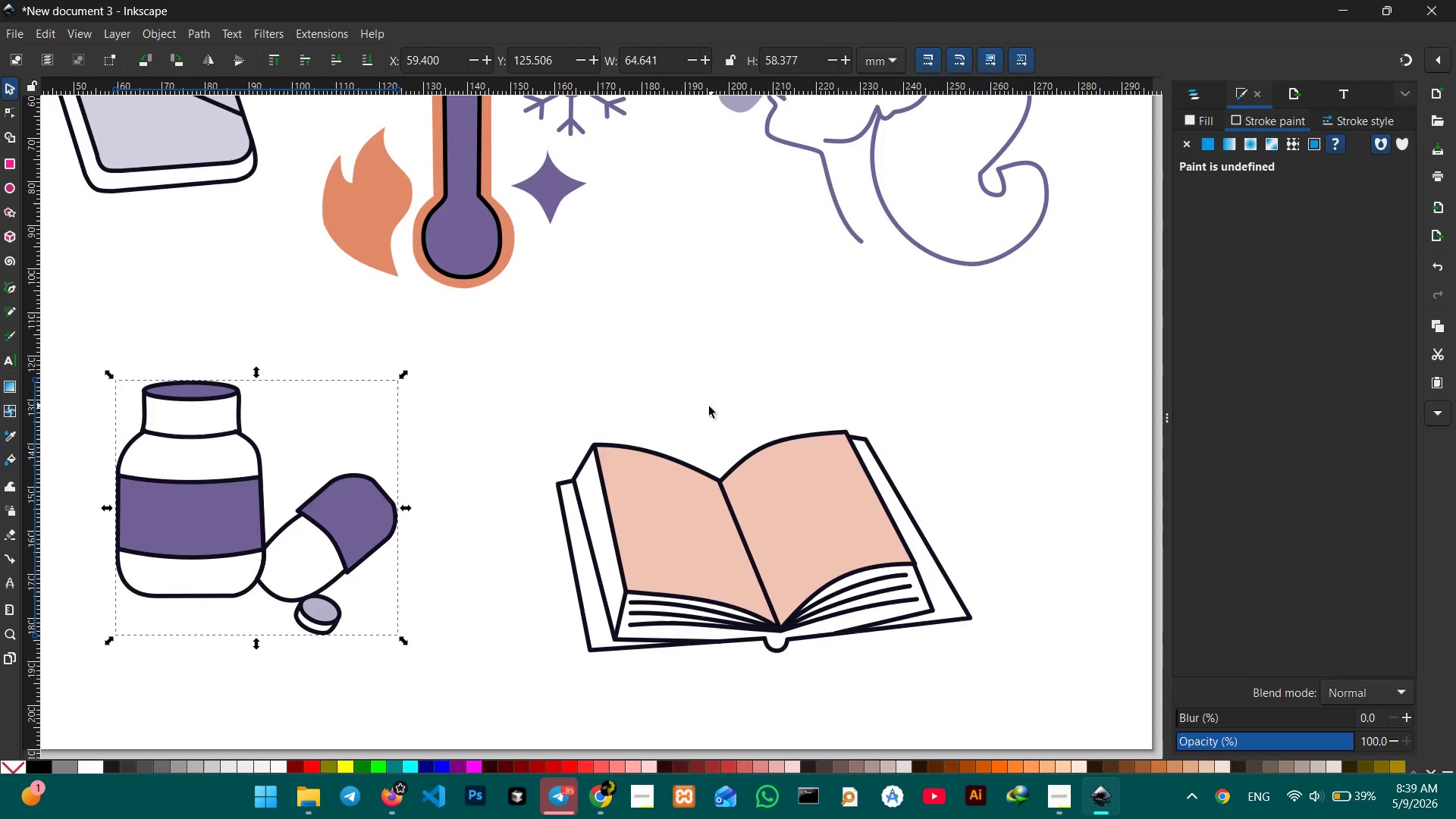 
left_click_drag(start_coordinate=[503, 391], to_coordinate=[1031, 694])
 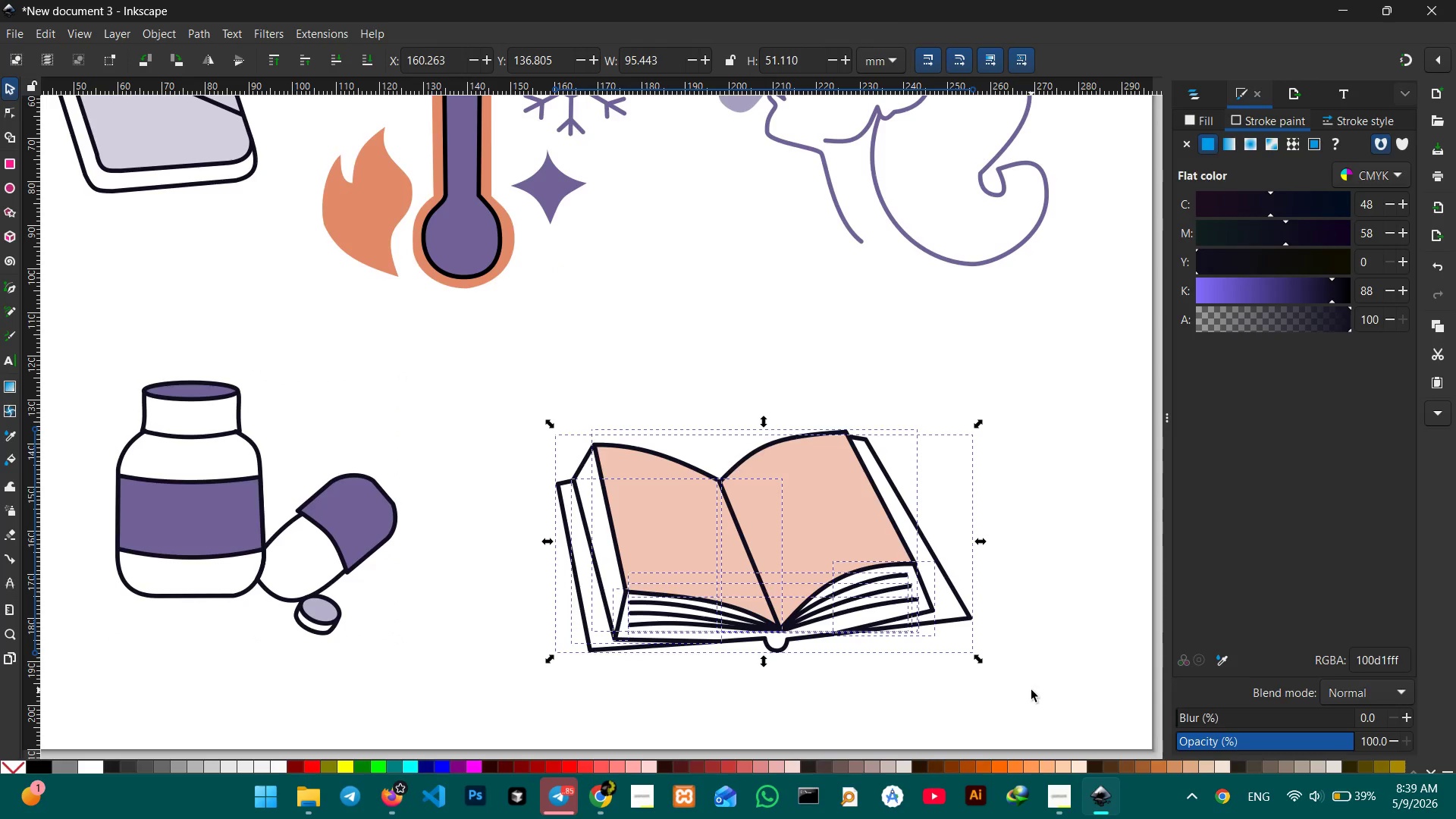 
key(Control+G)
 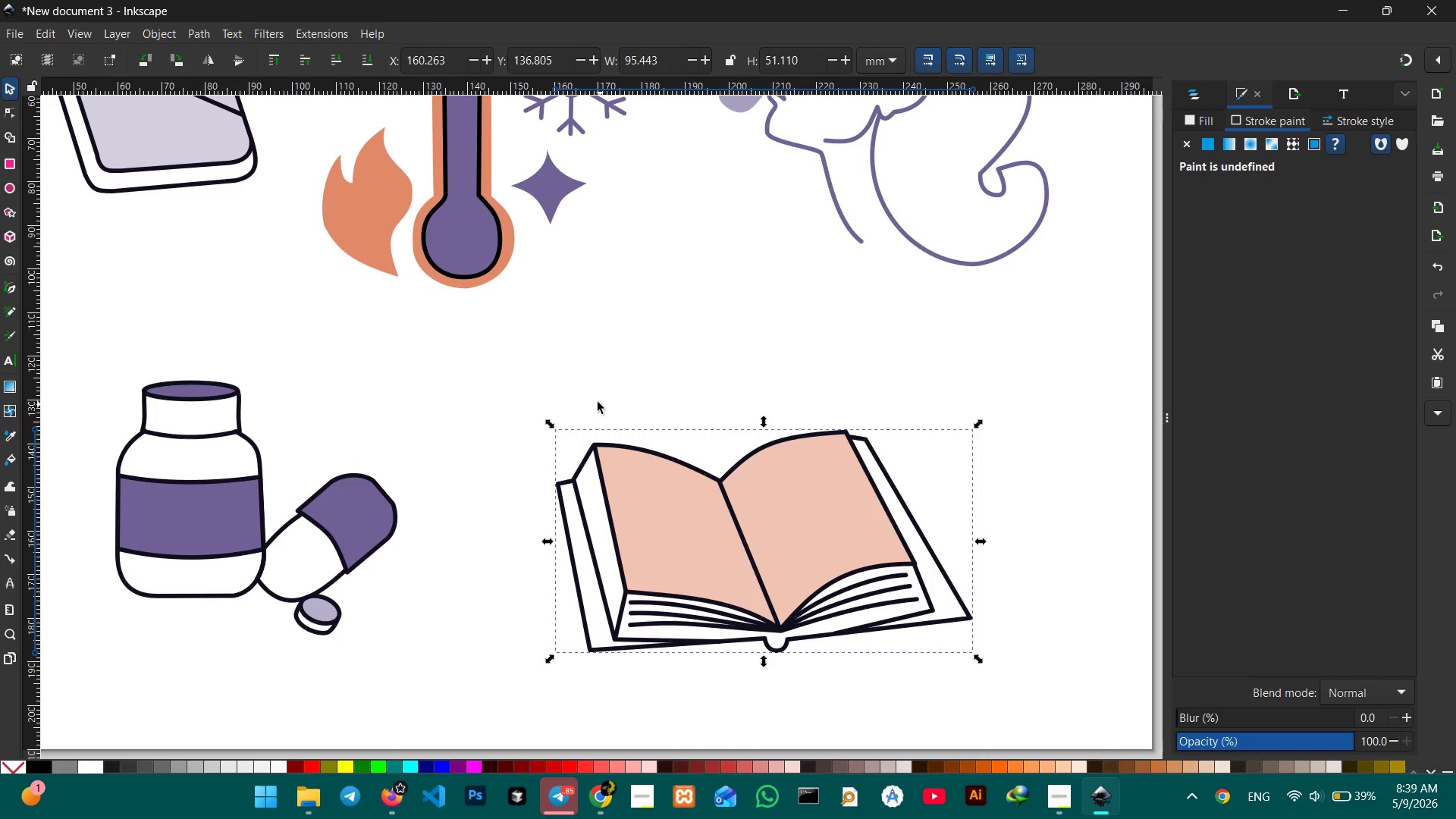 
scroll: coordinate [591, 397], scroll_direction: up, amount: 1.0
 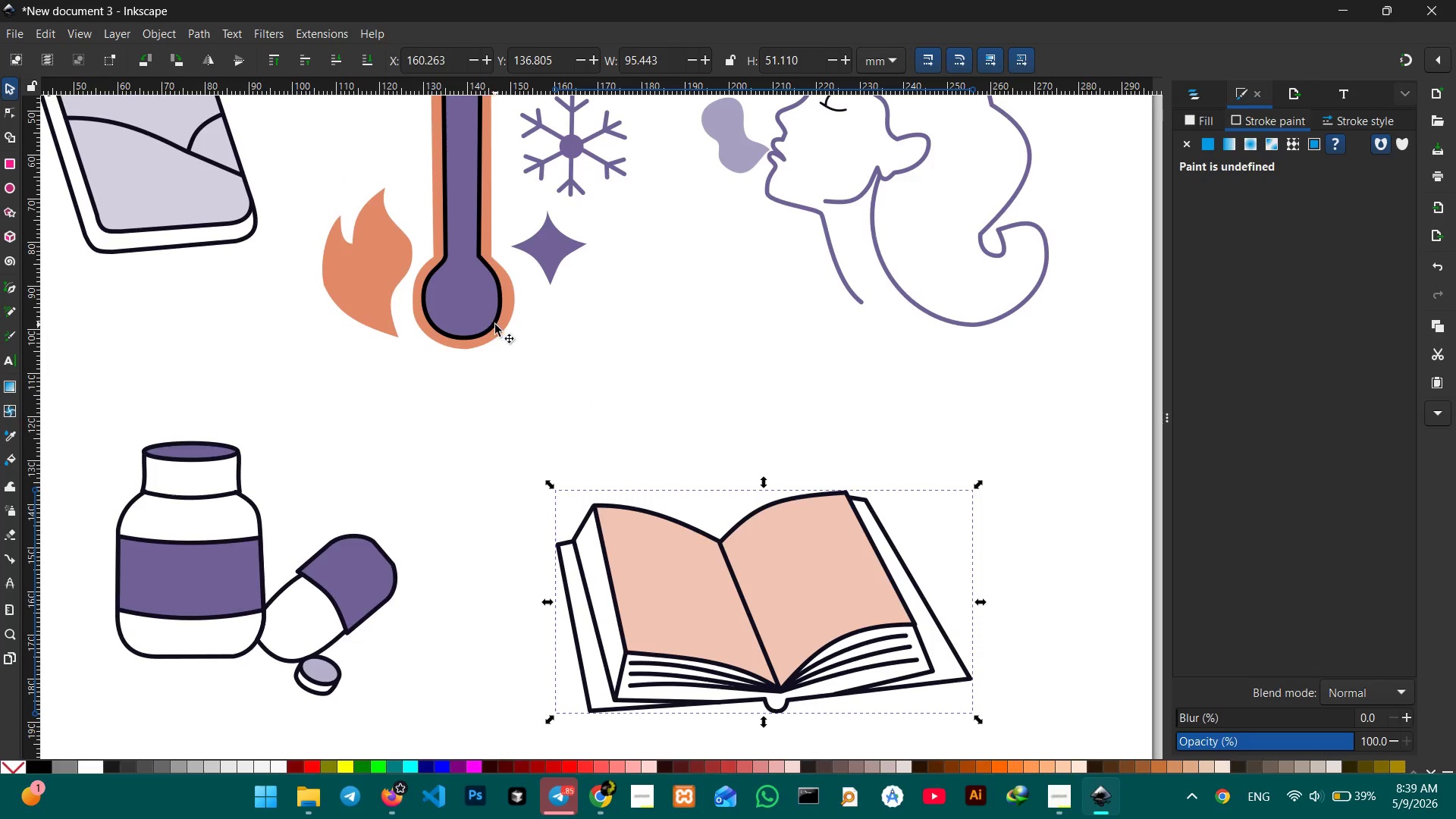 
left_click([494, 324])
 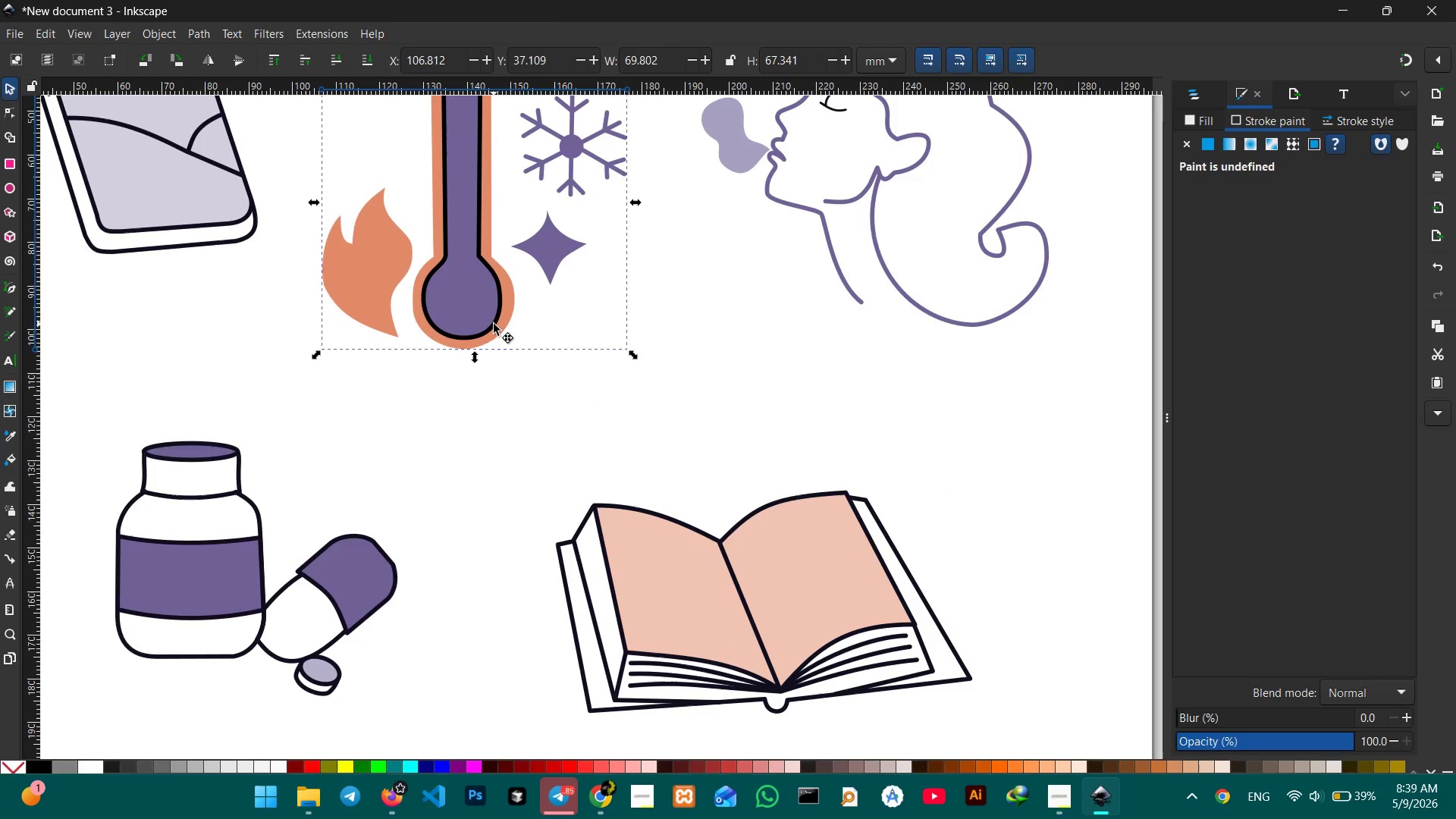 
double_click([494, 324])
 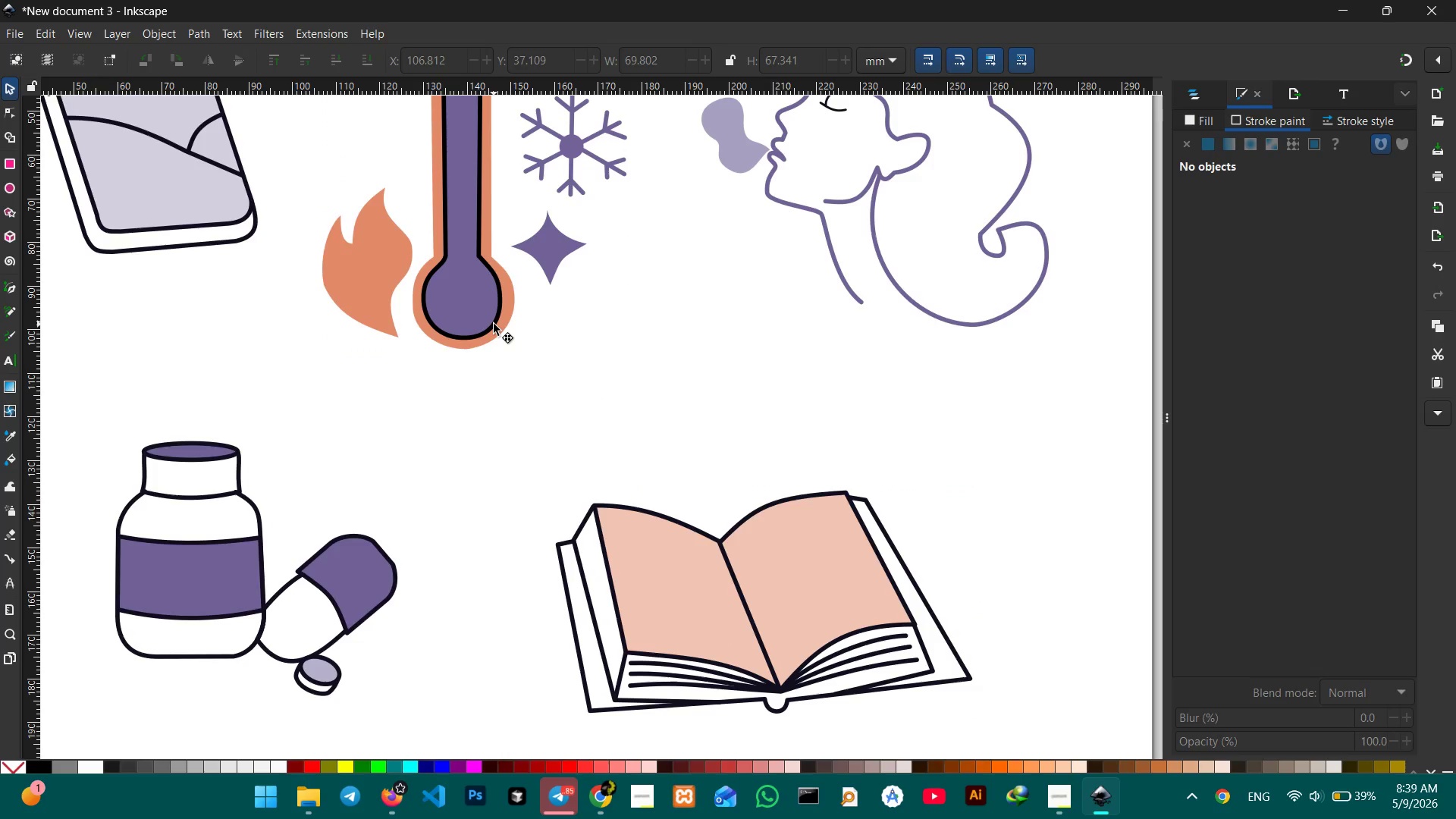 
triple_click([494, 324])
 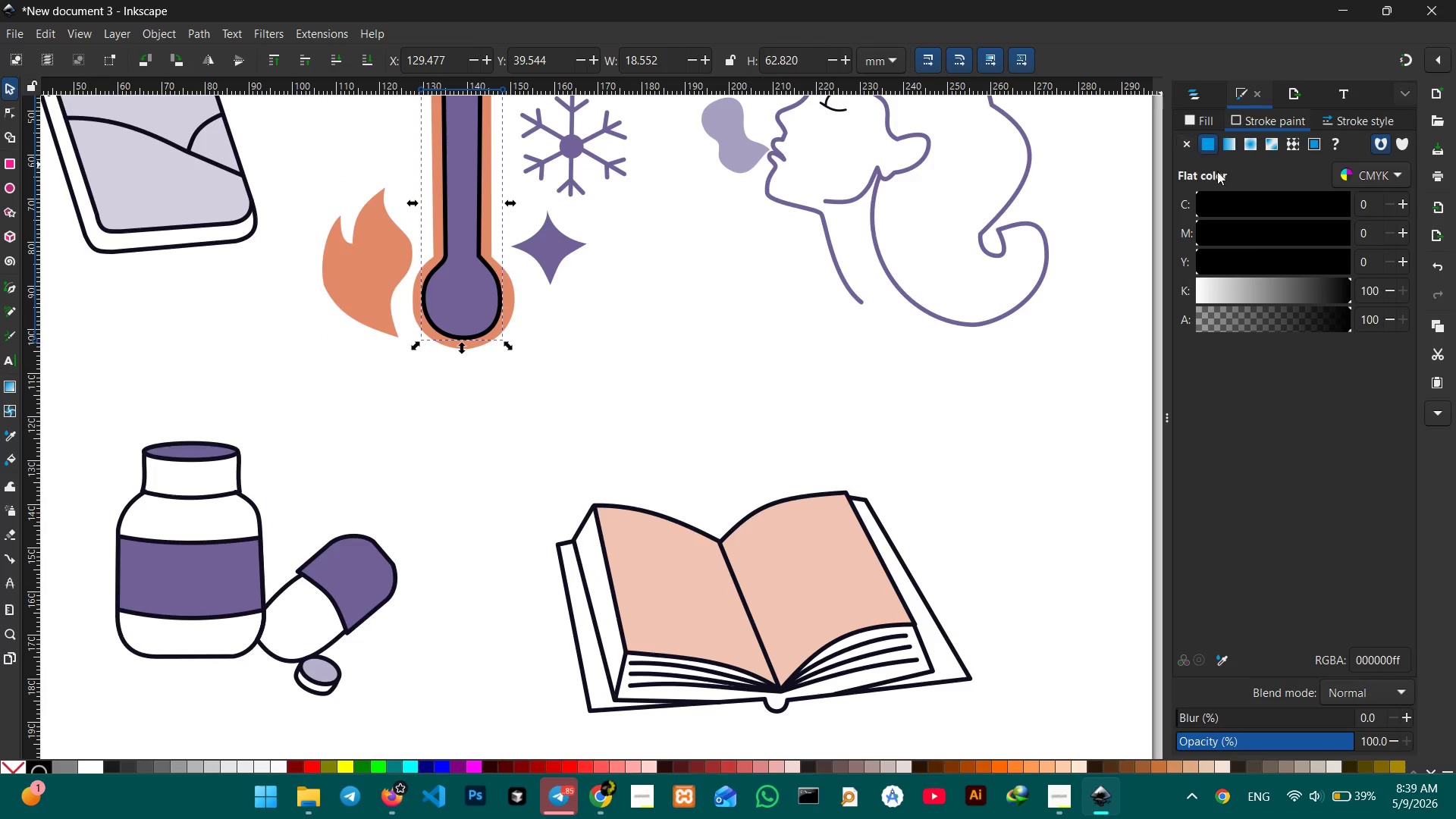 
left_click([1219, 655])
 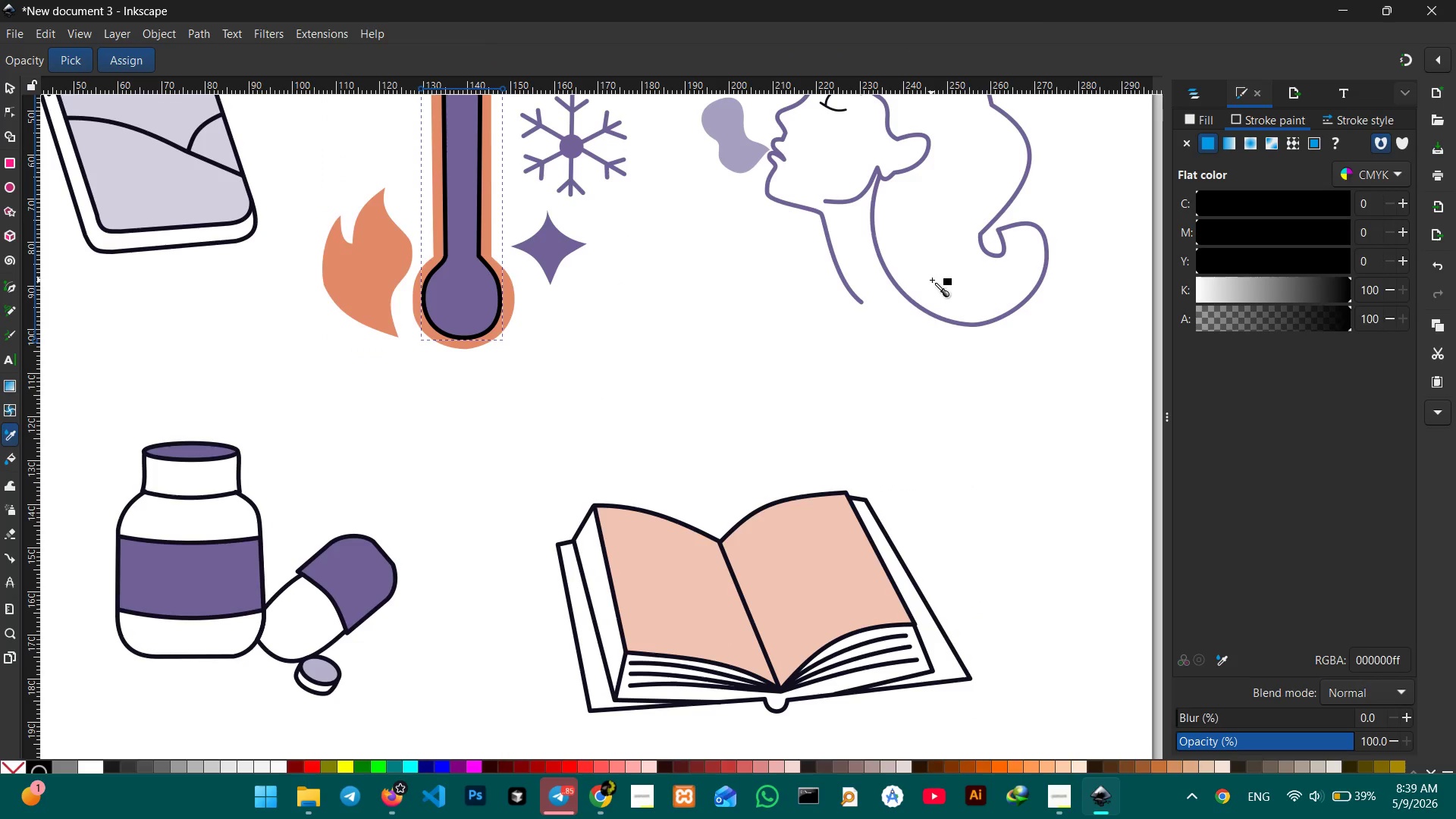 
scroll: coordinate [811, 215], scroll_direction: up, amount: 2.0
 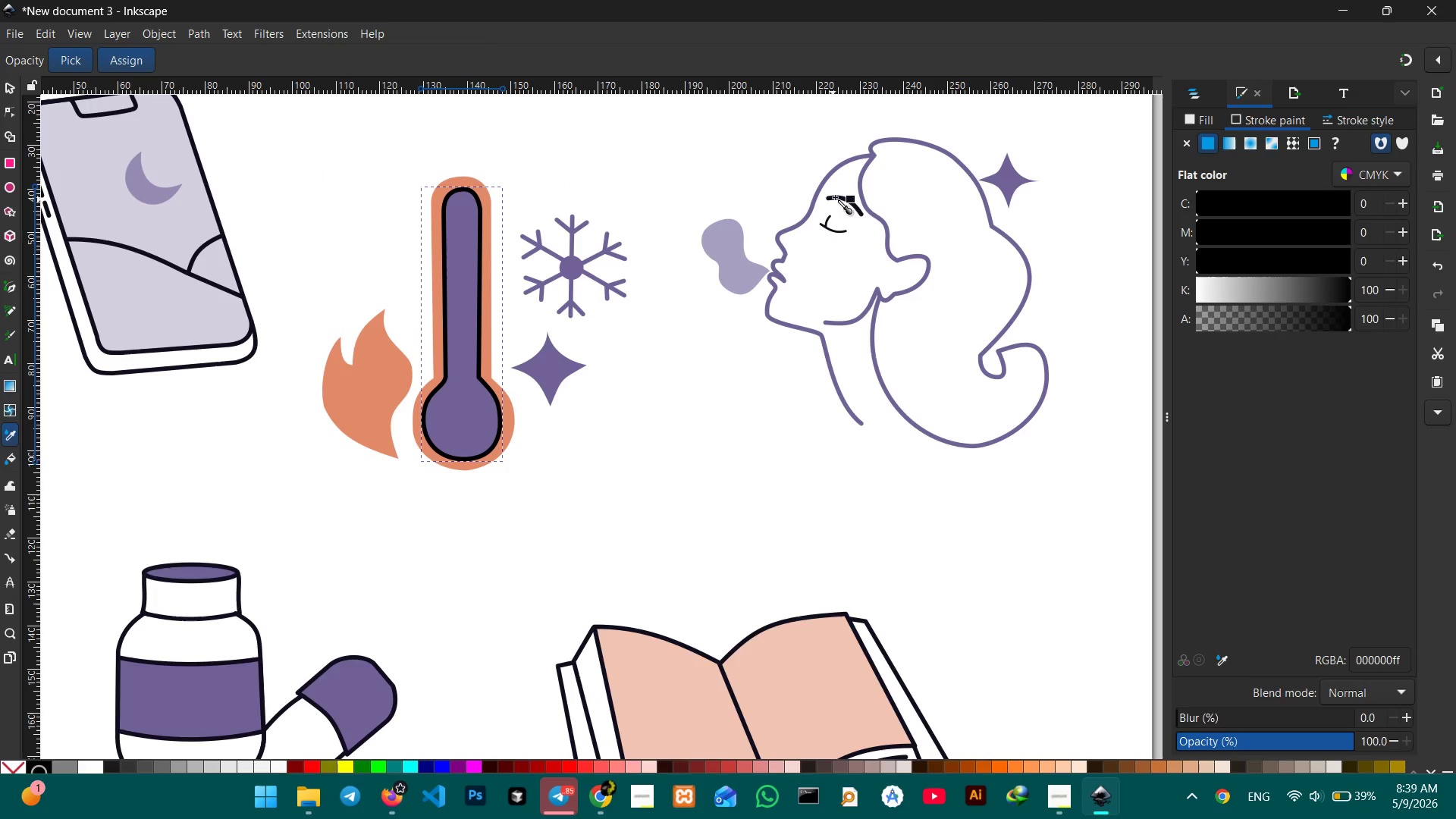 
left_click([835, 197])
 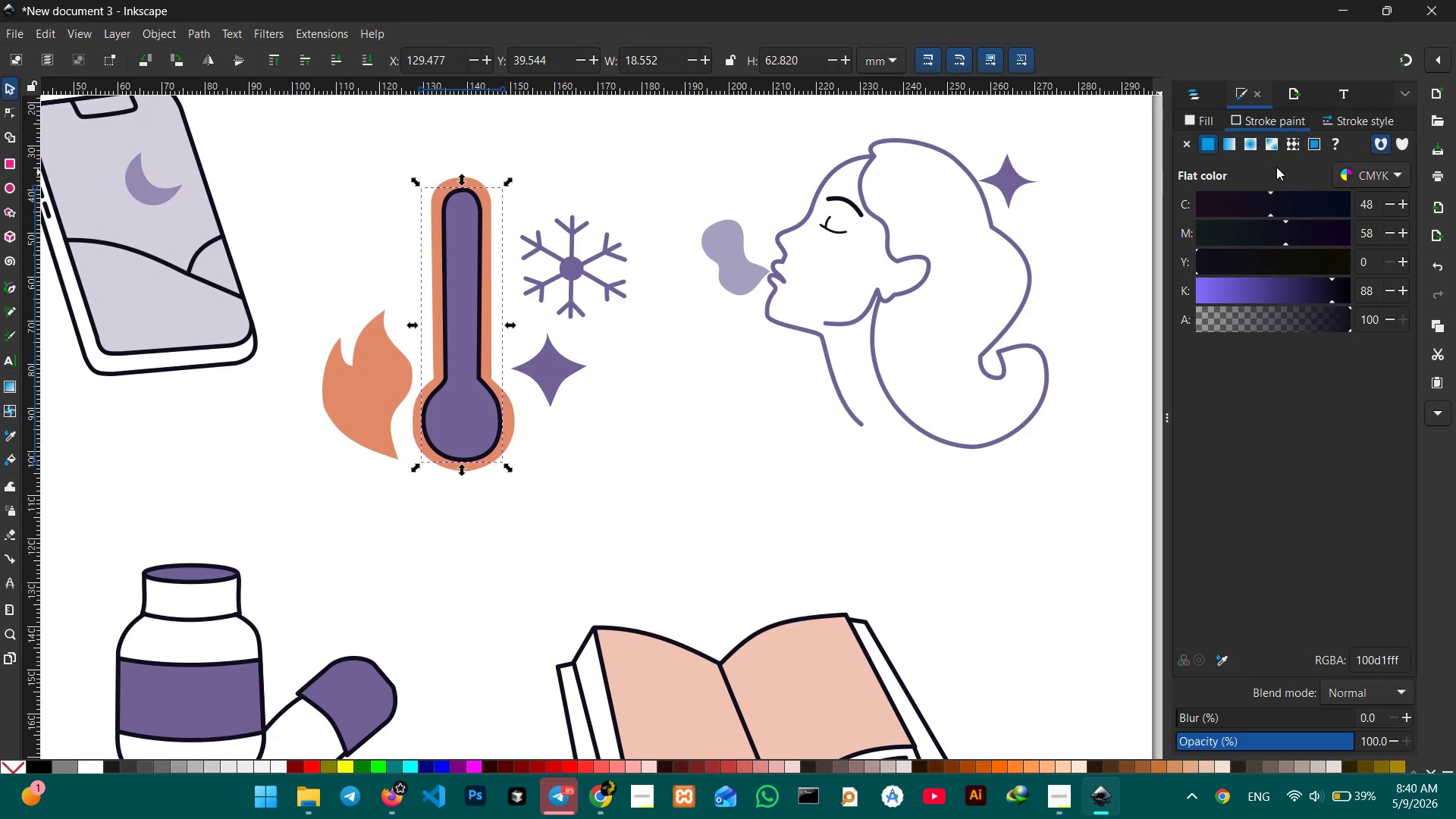 
left_click([1363, 120])
 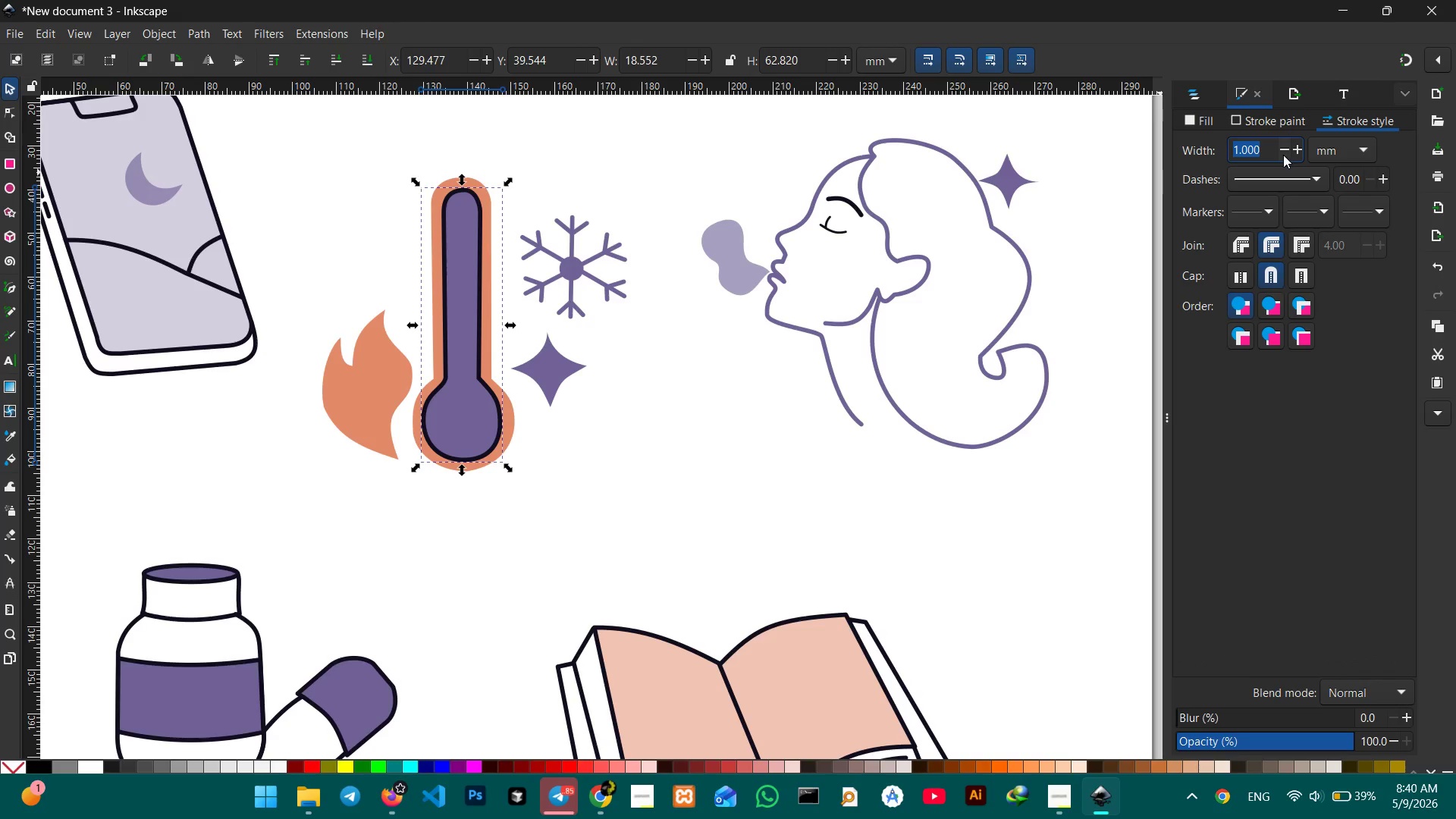 
double_click([1283, 155])
 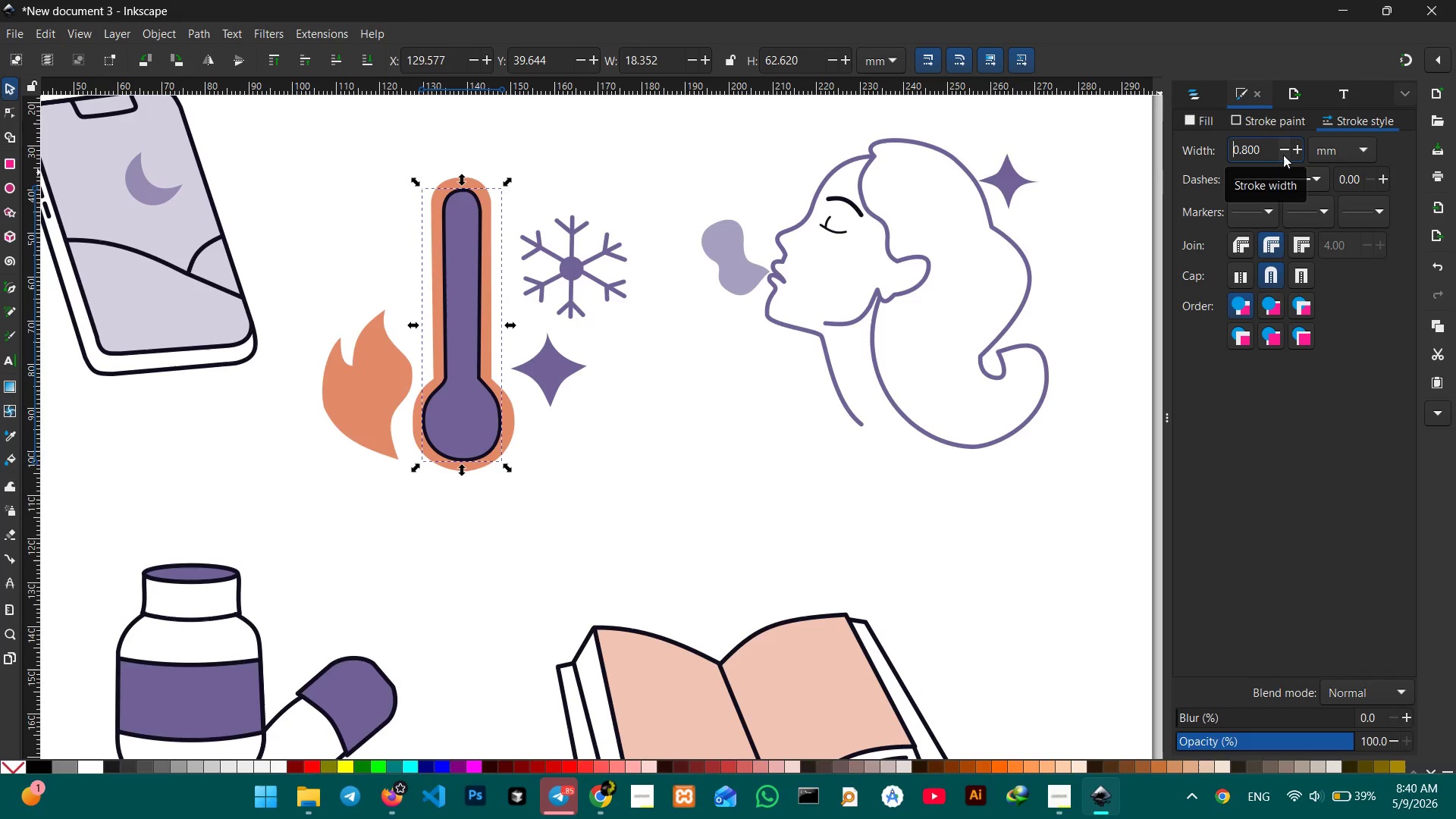 
left_click([1283, 155])
 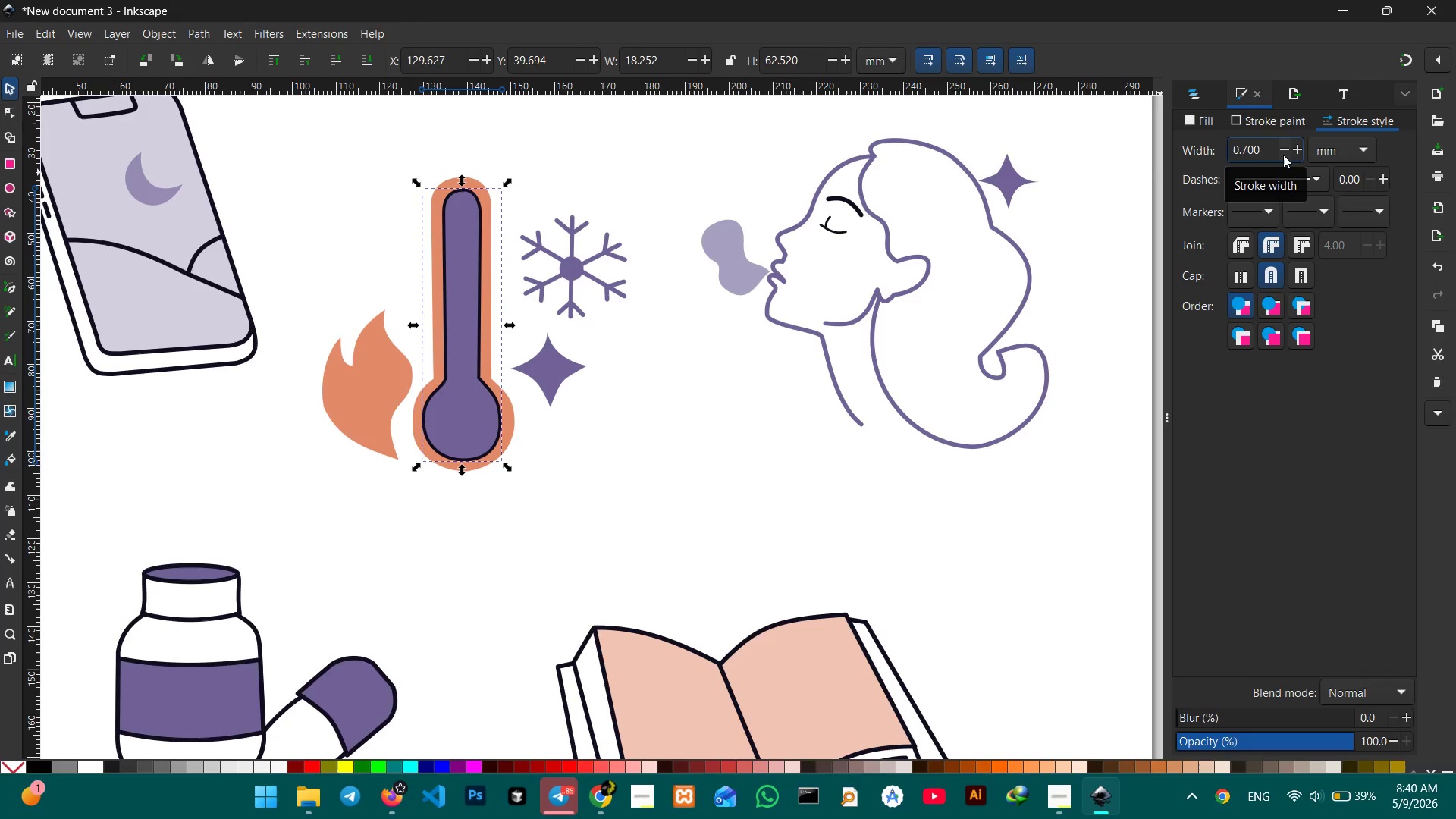 
double_click([1283, 155])
 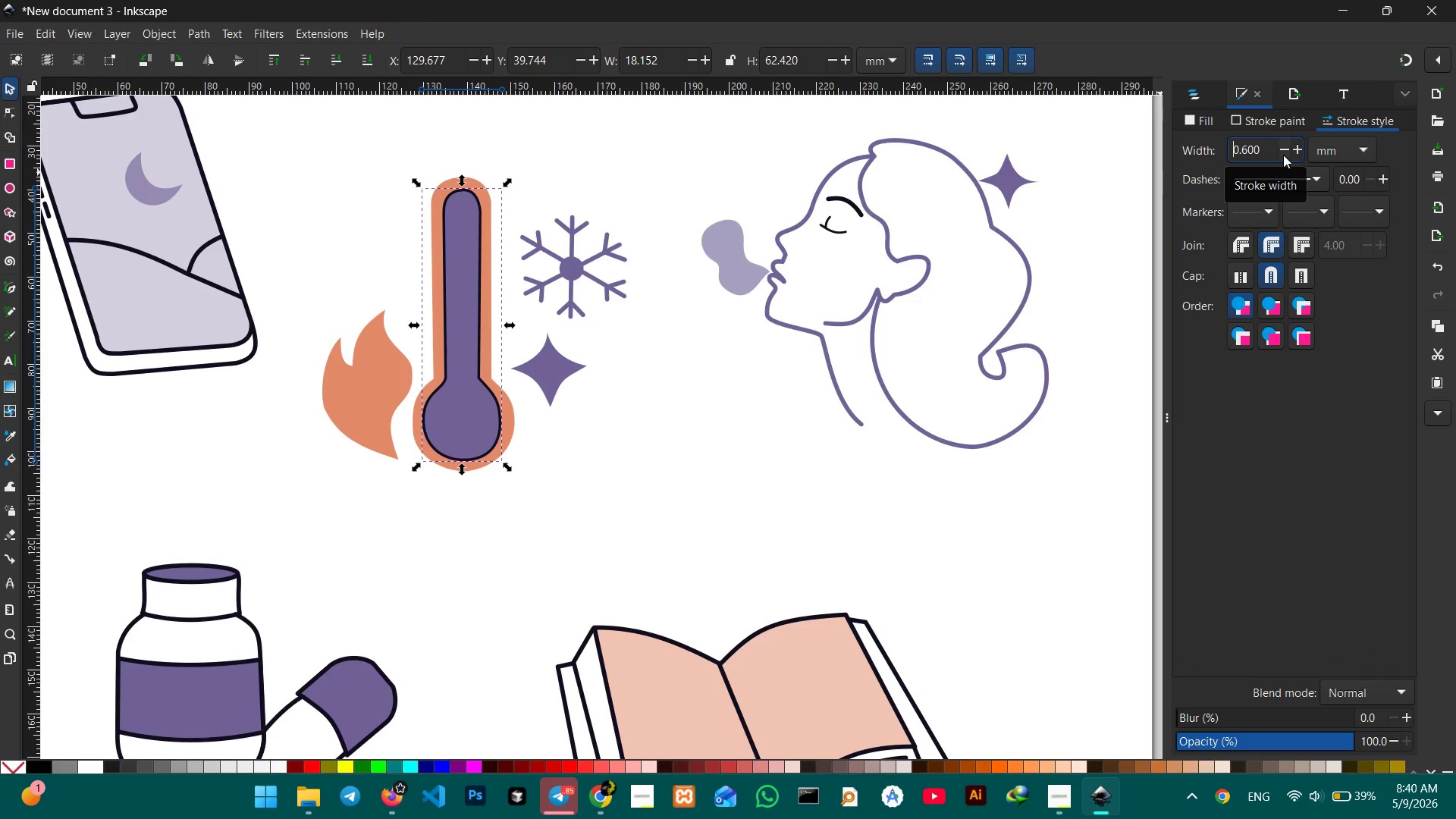 
triple_click([1283, 155])
 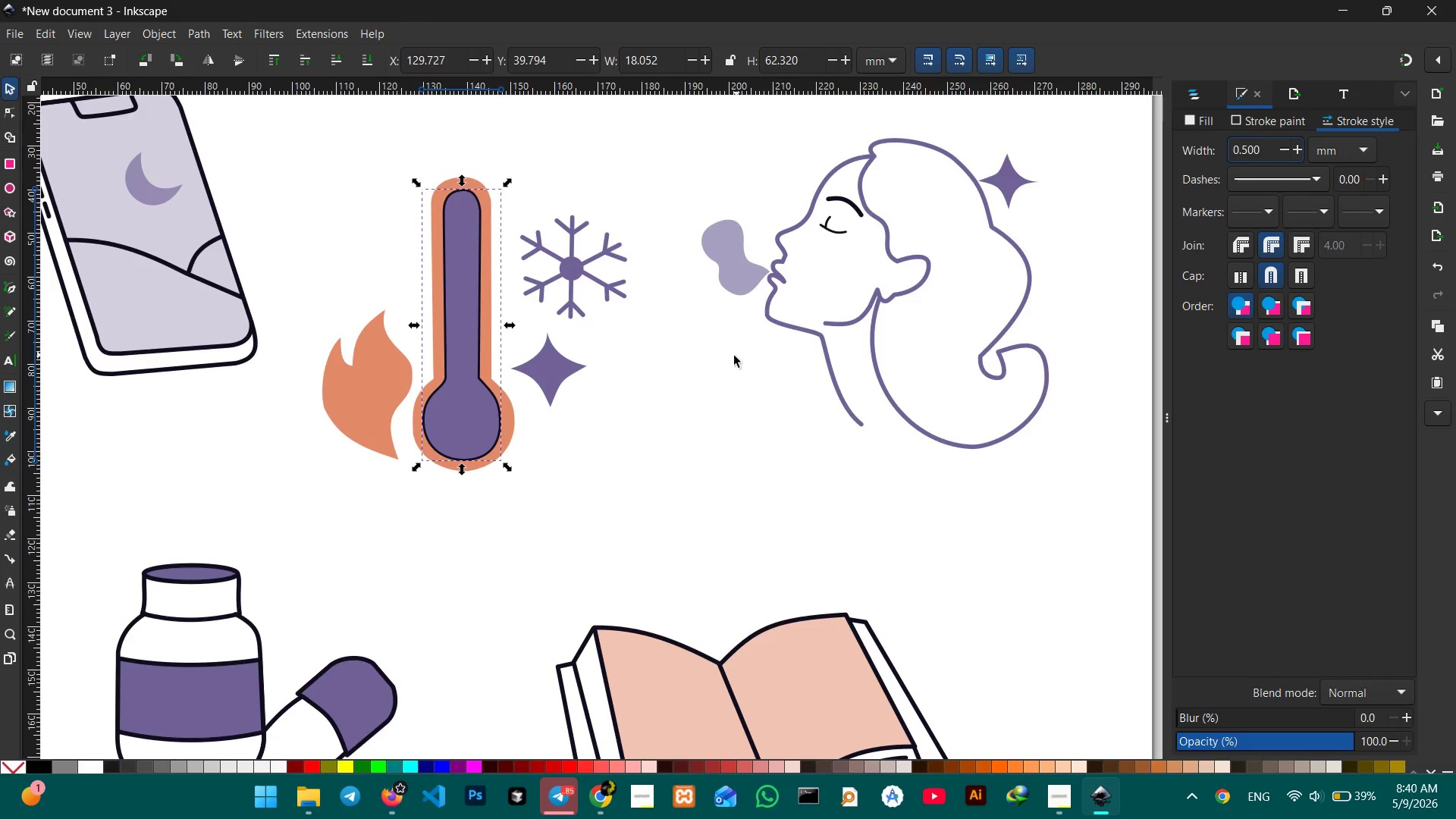 
double_click([733, 357])
 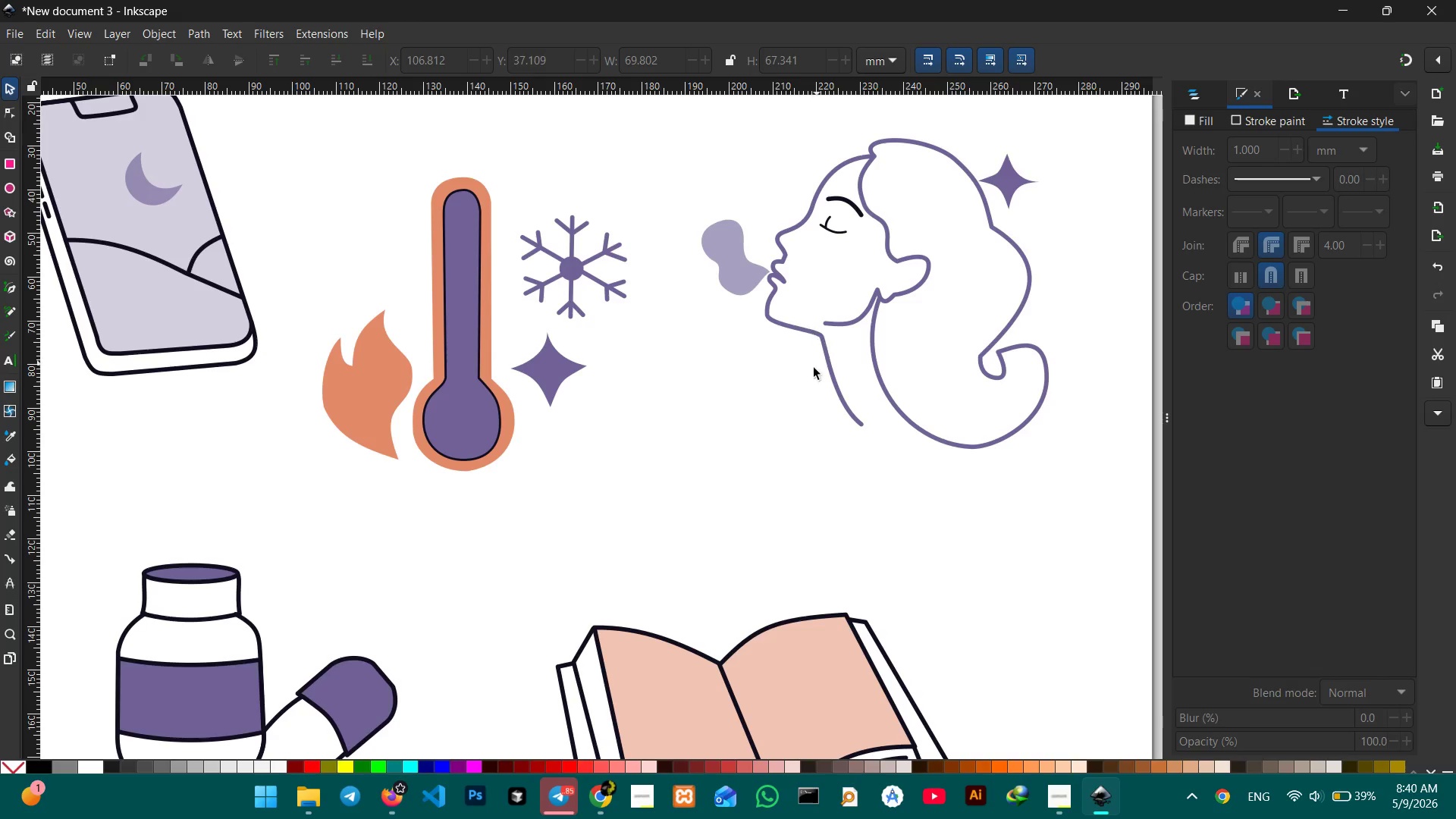 
hold_key(key=Space, duration=0.66)
 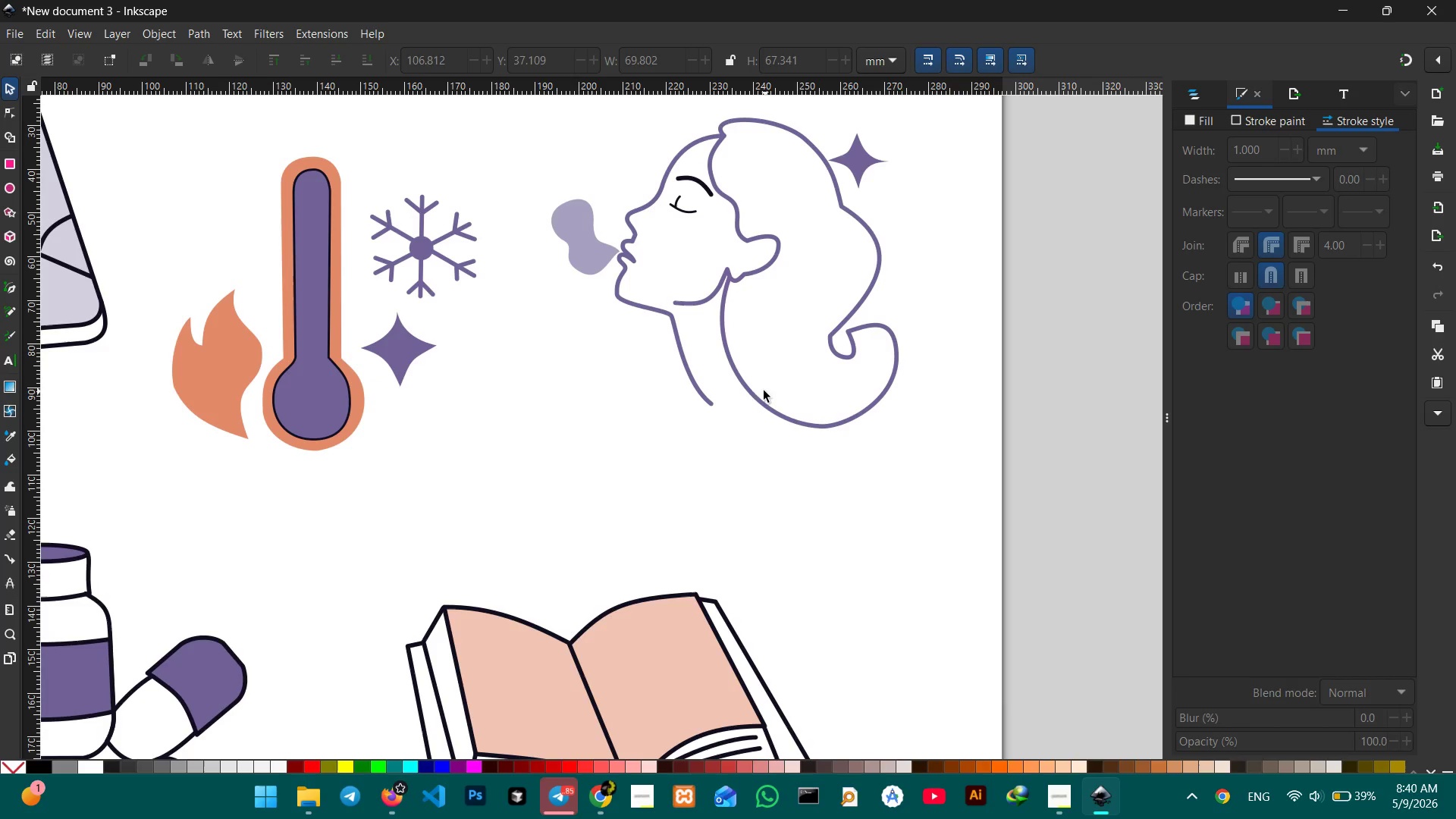 
left_click_drag(start_coordinate=[799, 388], to_coordinate=[649, 367])
 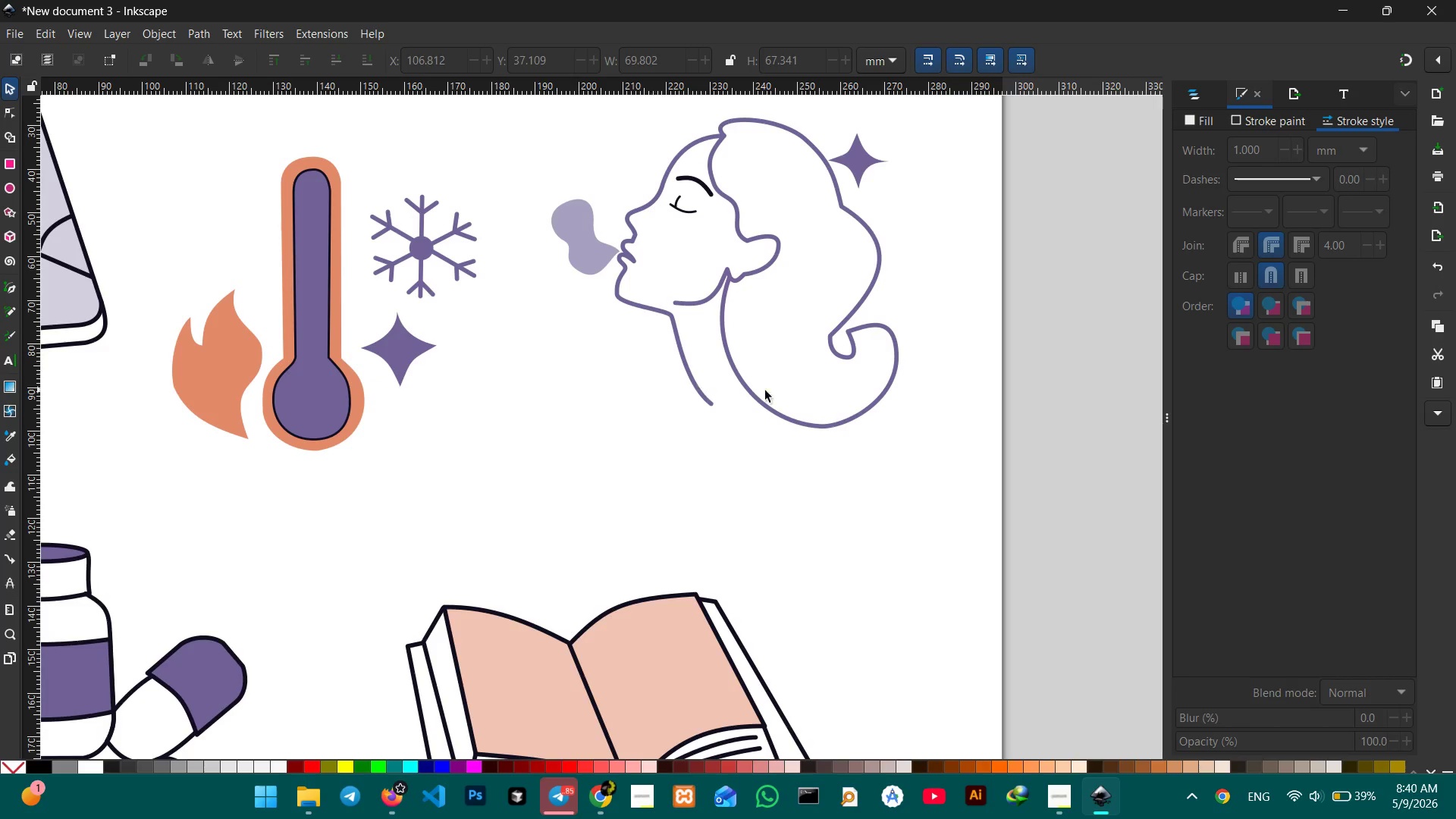 
left_click([765, 391])
 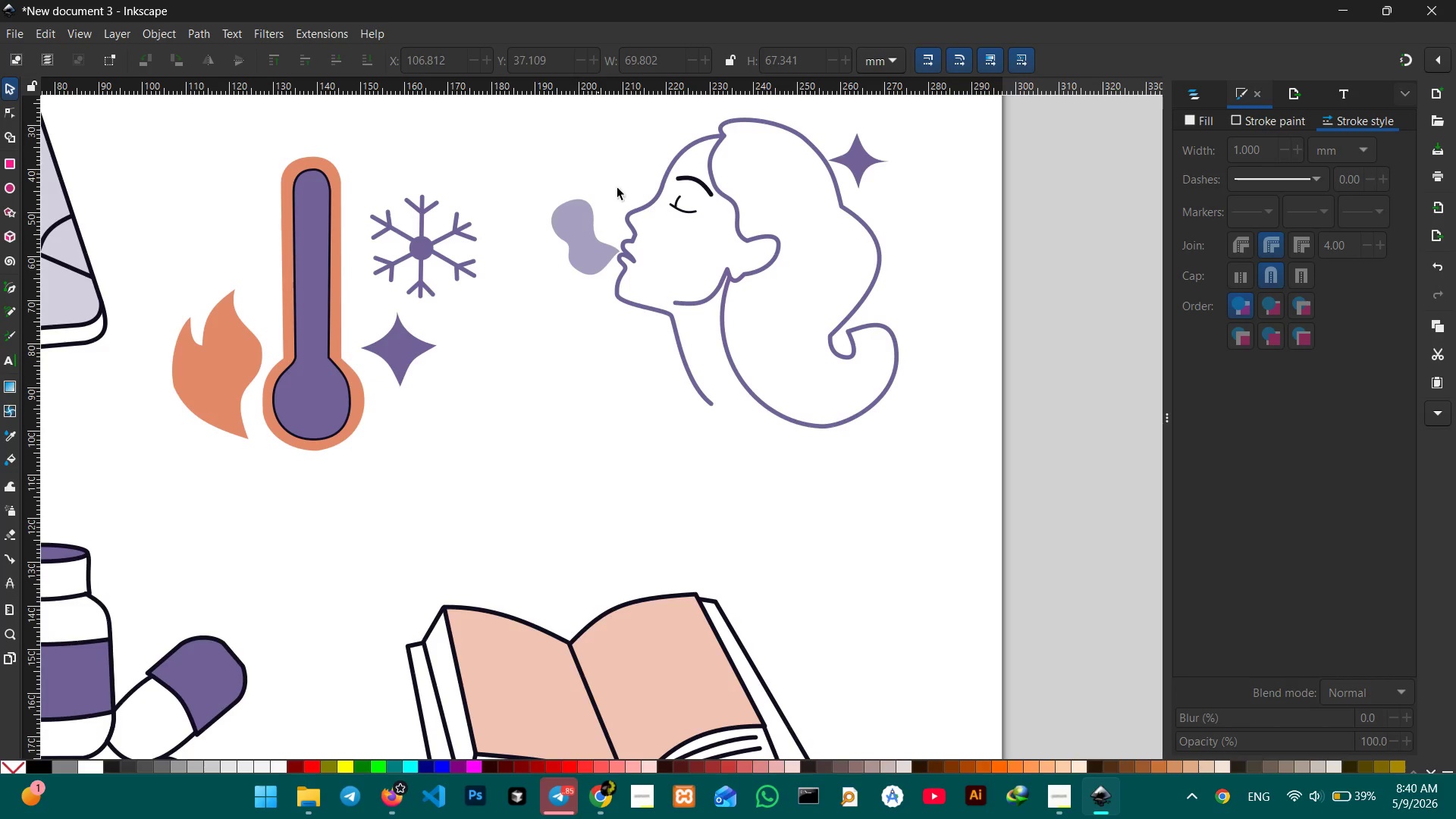 
scroll: coordinate [816, 283], scroll_direction: up, amount: 2.0
 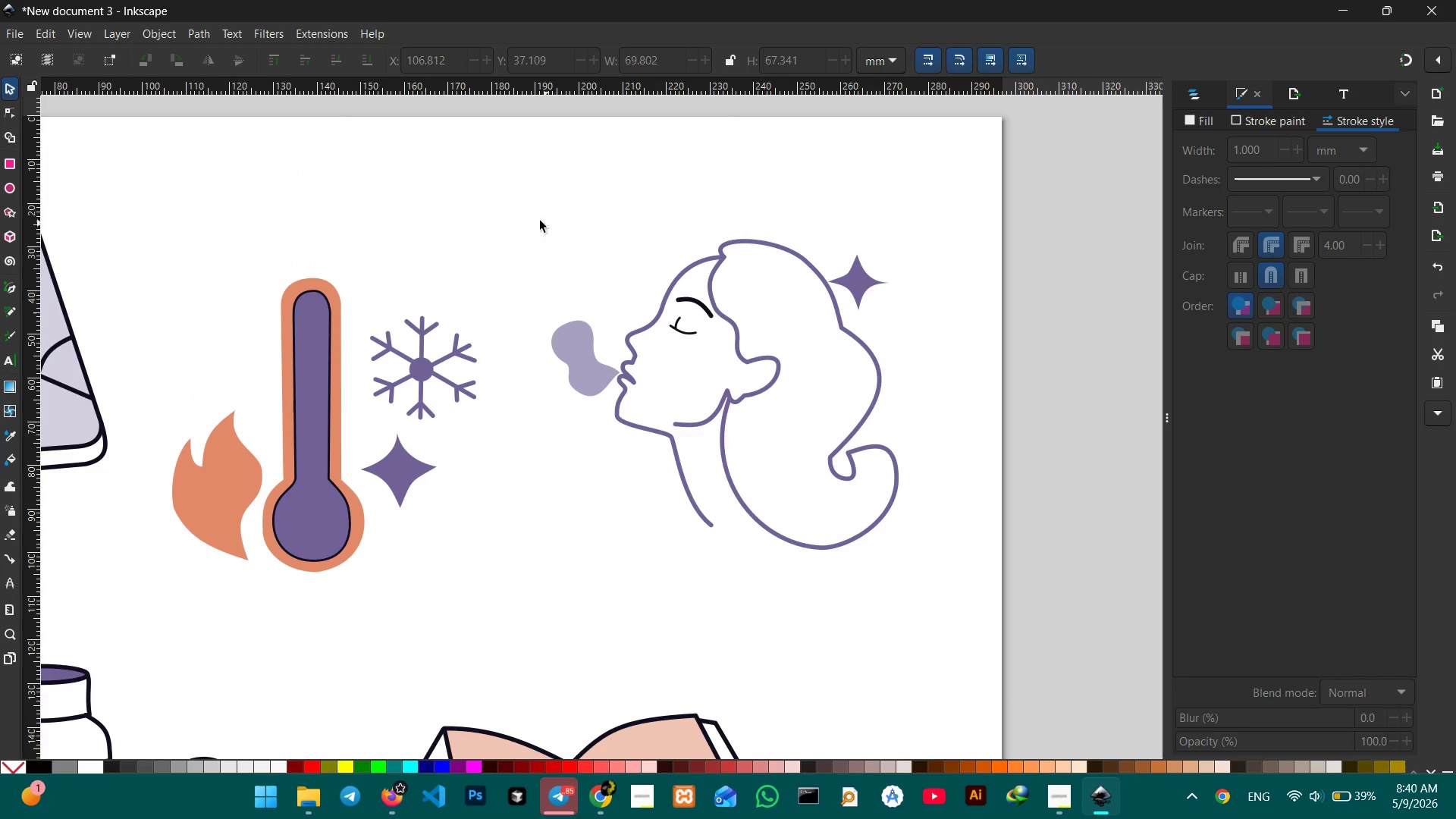 
left_click_drag(start_coordinate=[532, 193], to_coordinate=[953, 615])
 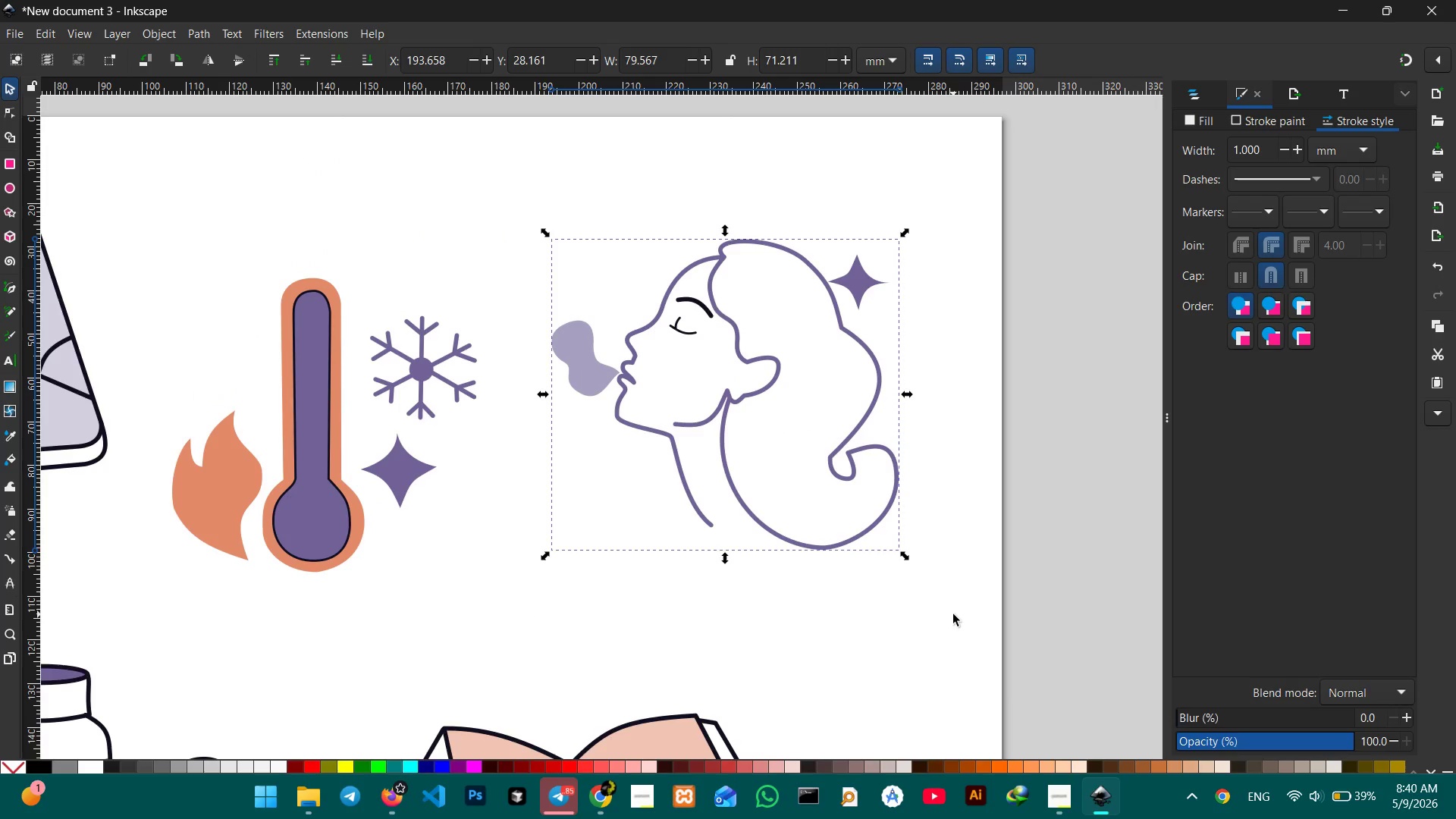 
hold_key(key=ControlLeft, duration=1.38)
 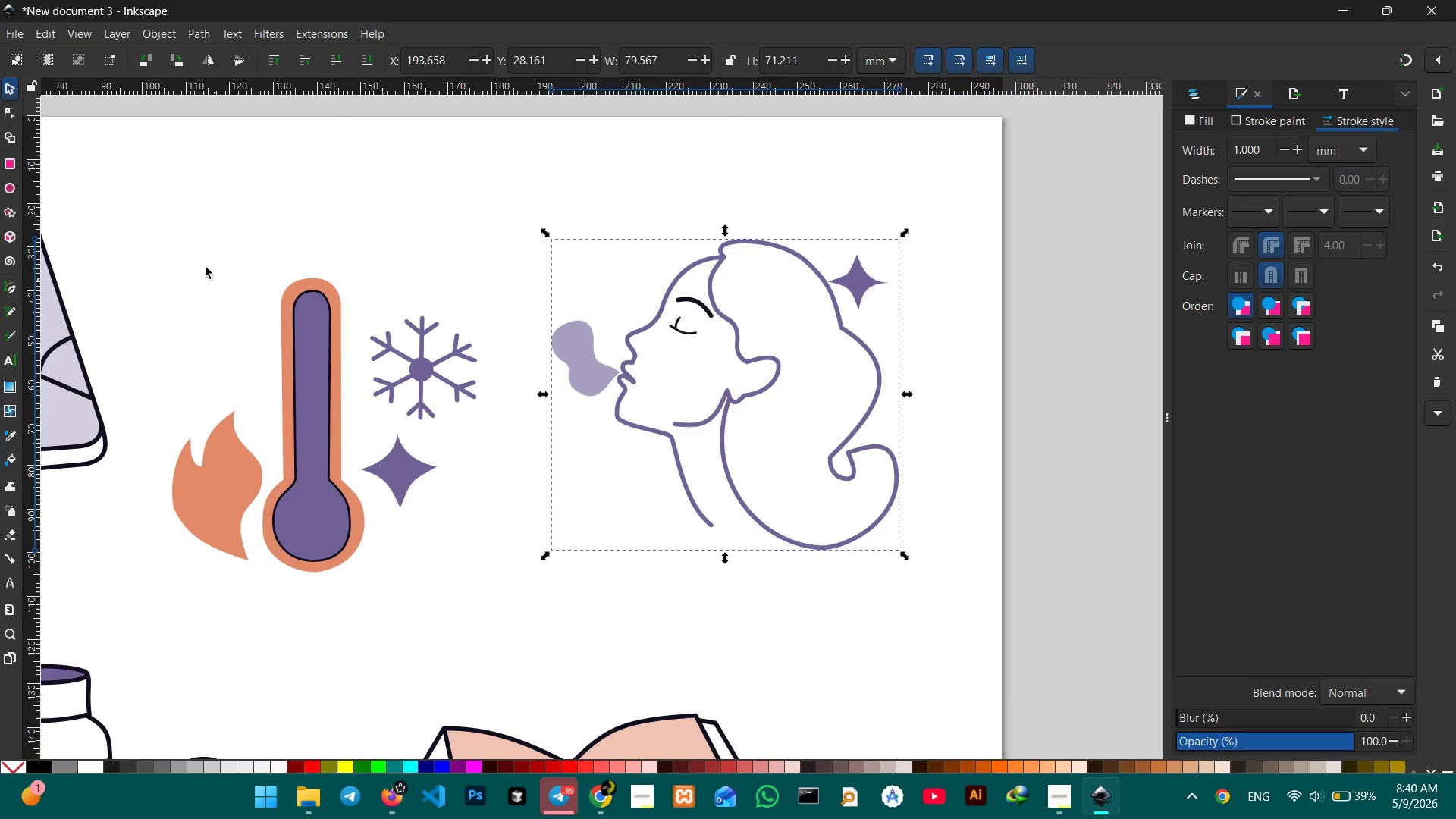 
hold_key(key=G, duration=0.36)
 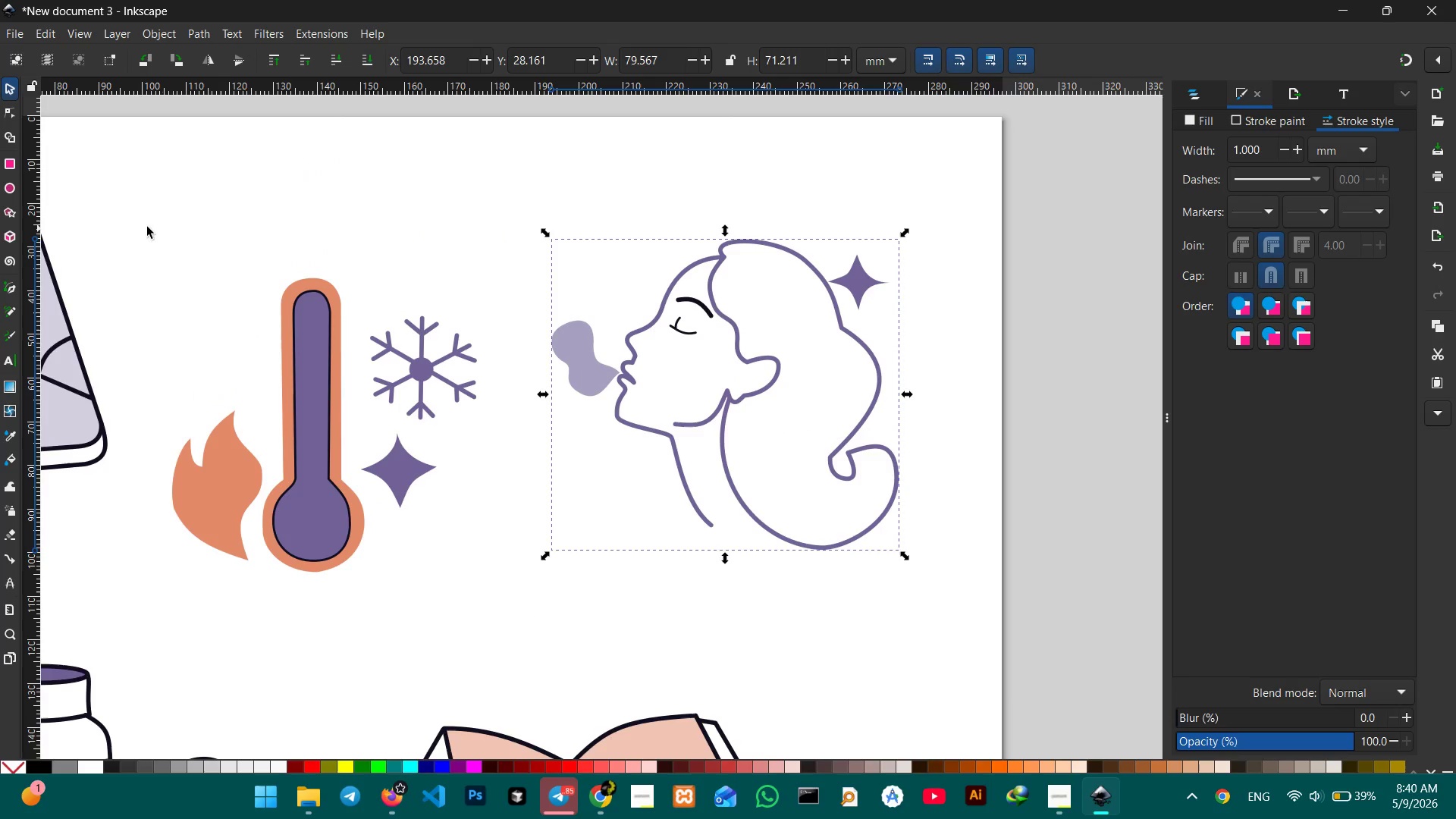 
left_click_drag(start_coordinate=[140, 228], to_coordinate=[491, 633])
 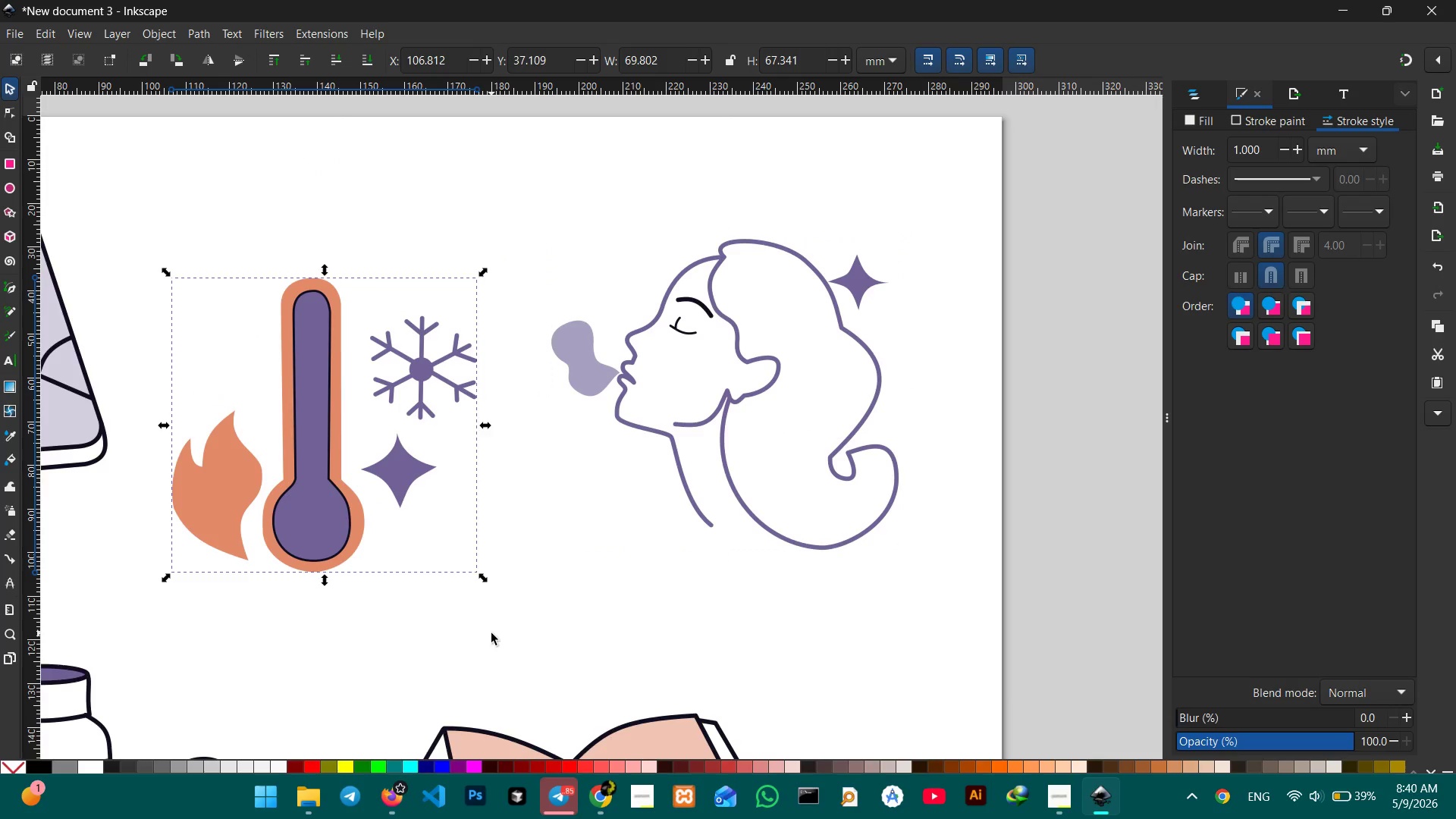 
key(Control+G)
 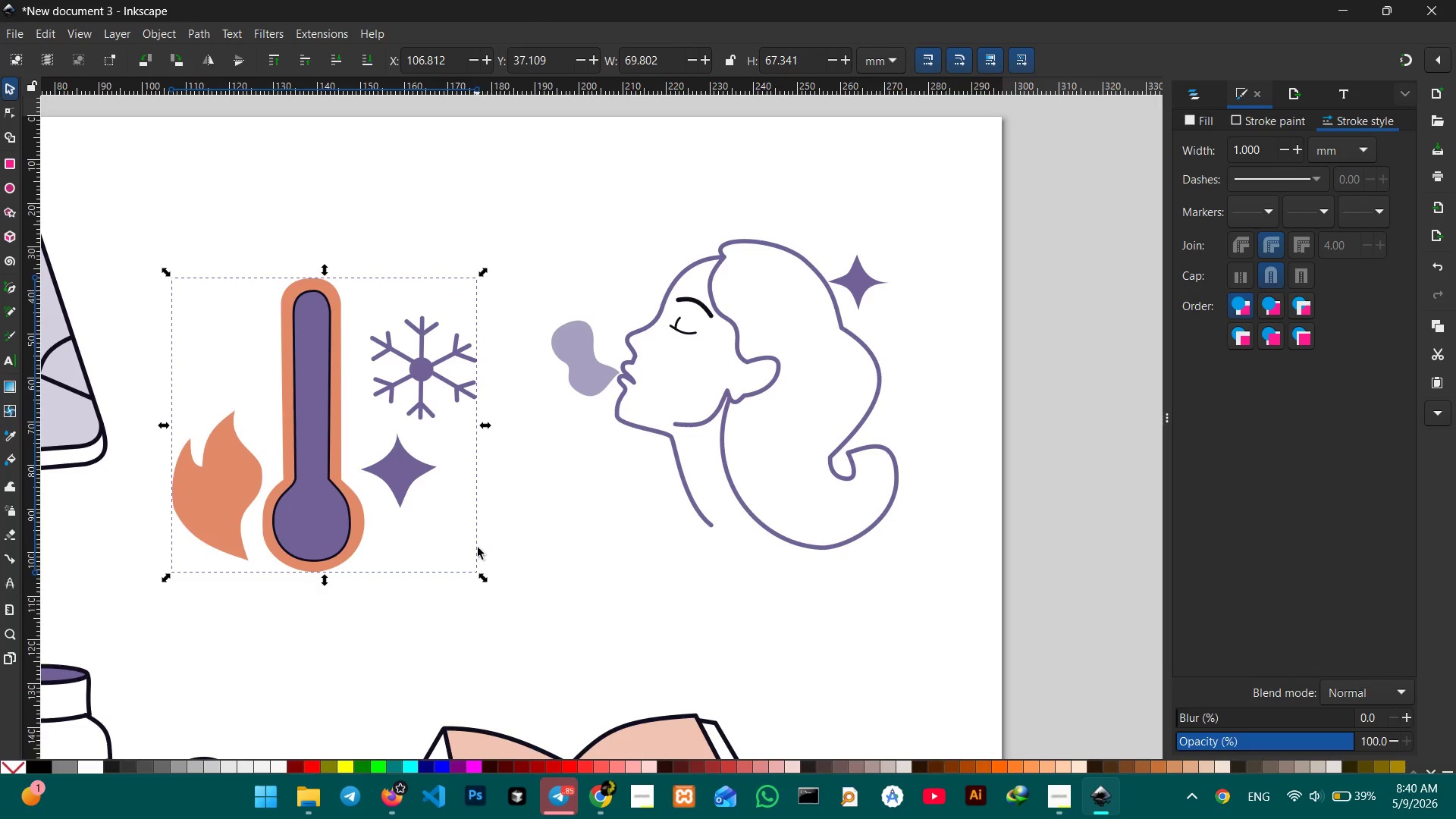 
scroll: coordinate [479, 542], scroll_direction: down, amount: 4.0
 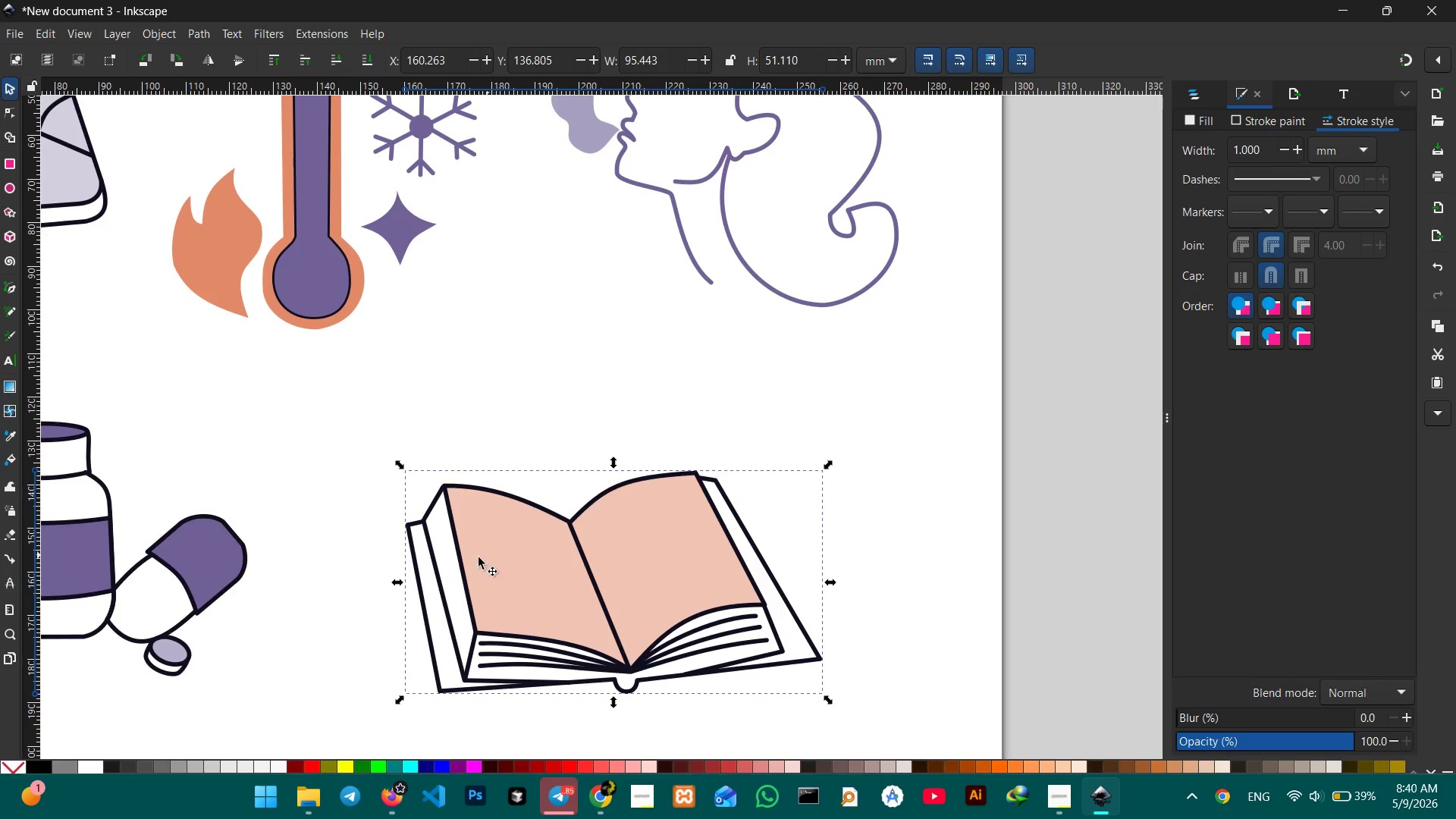 
hold_key(key=Space, duration=0.5)
 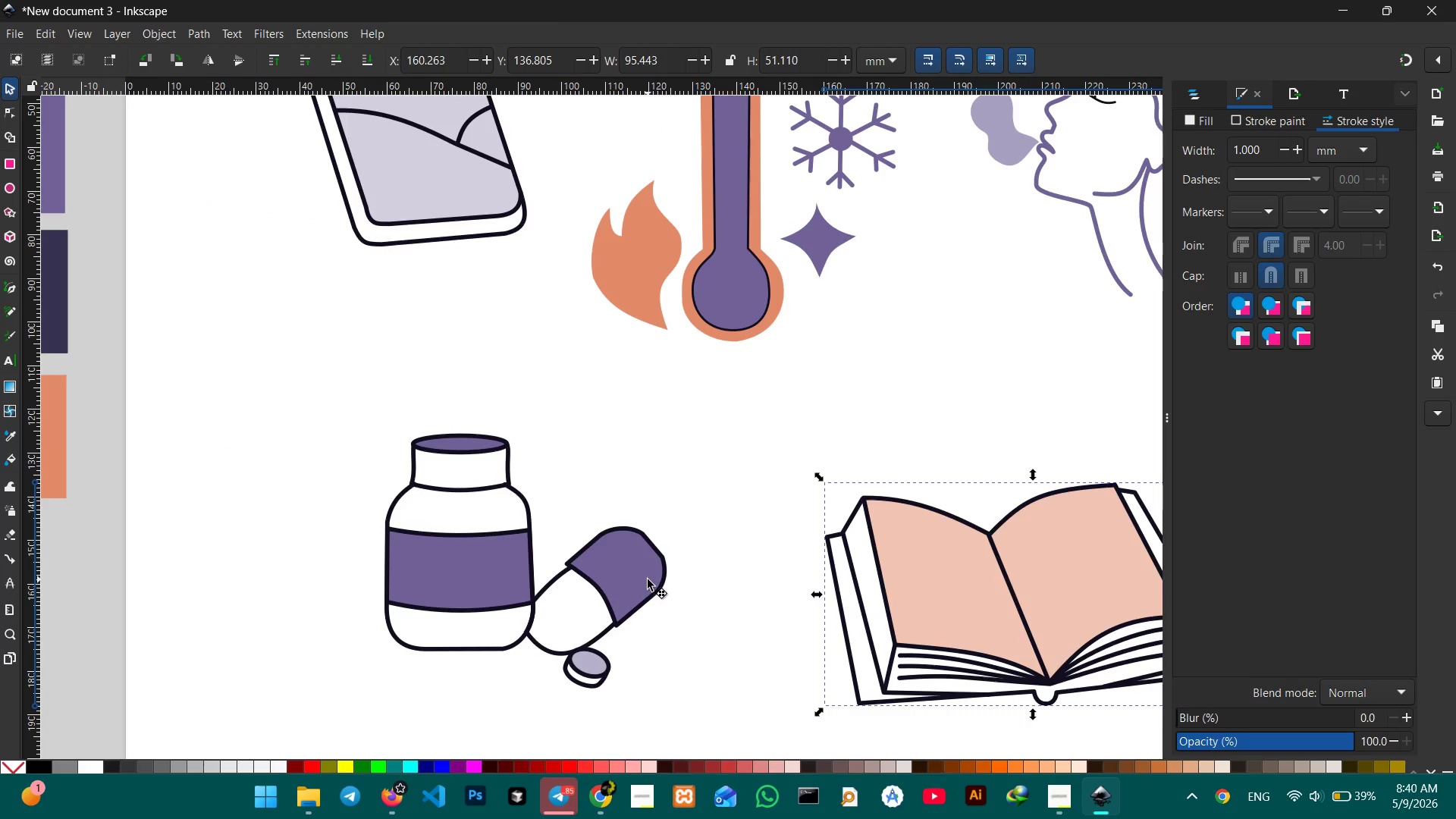 
left_click_drag(start_coordinate=[411, 568], to_coordinate=[830, 579])
 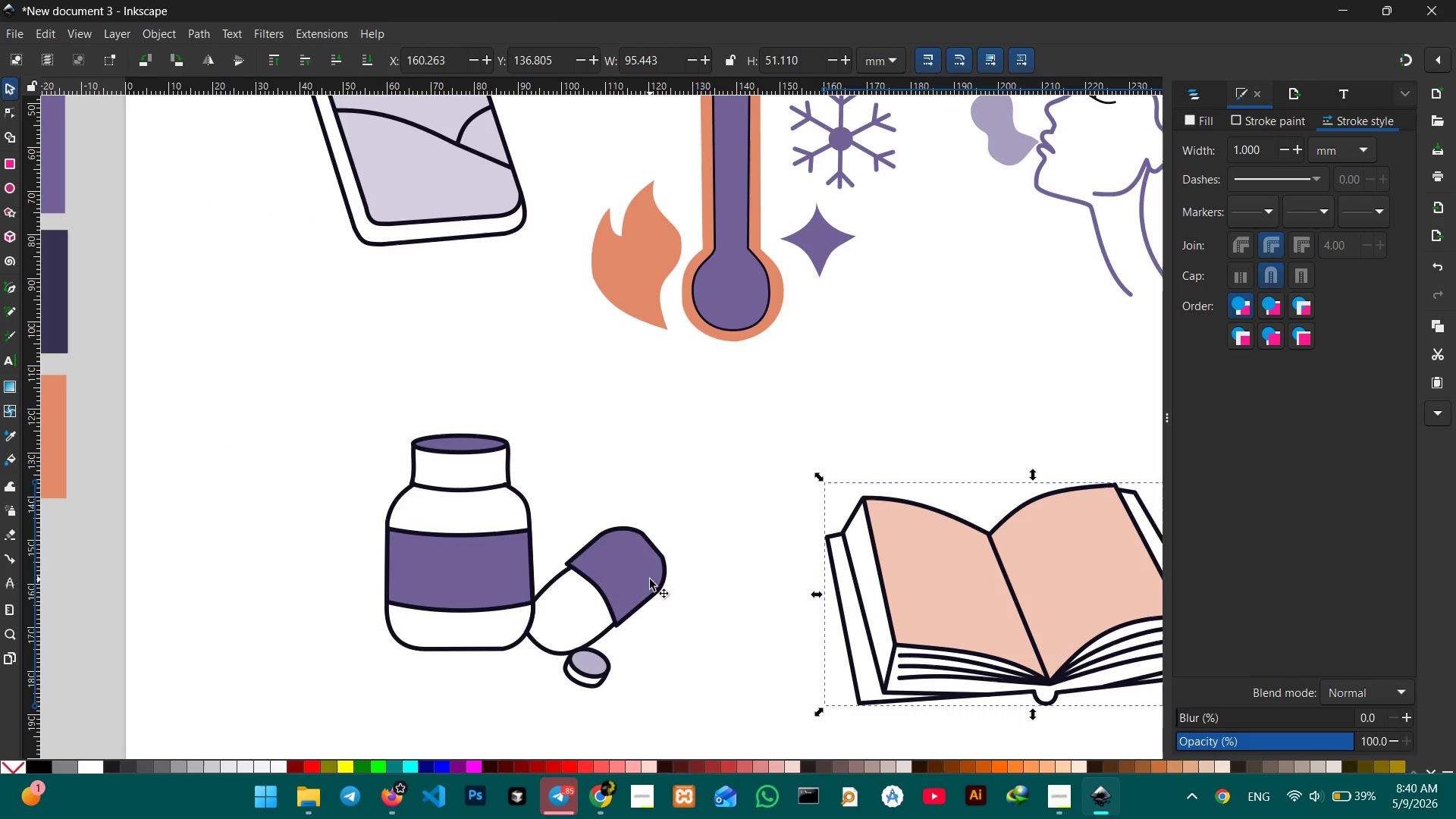 
left_click([648, 579])
 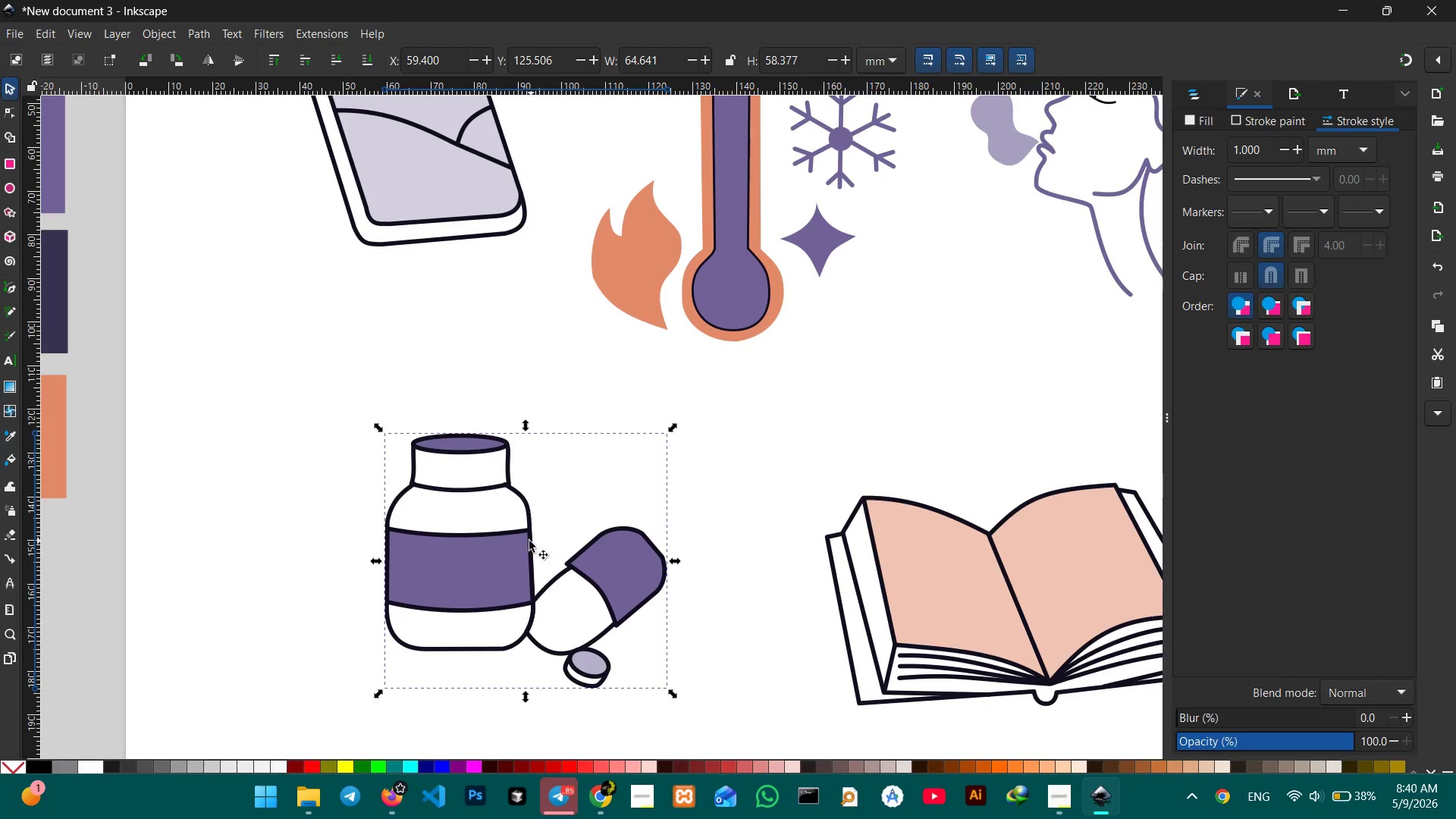 
scroll: coordinate [513, 538], scroll_direction: up, amount: 2.0
 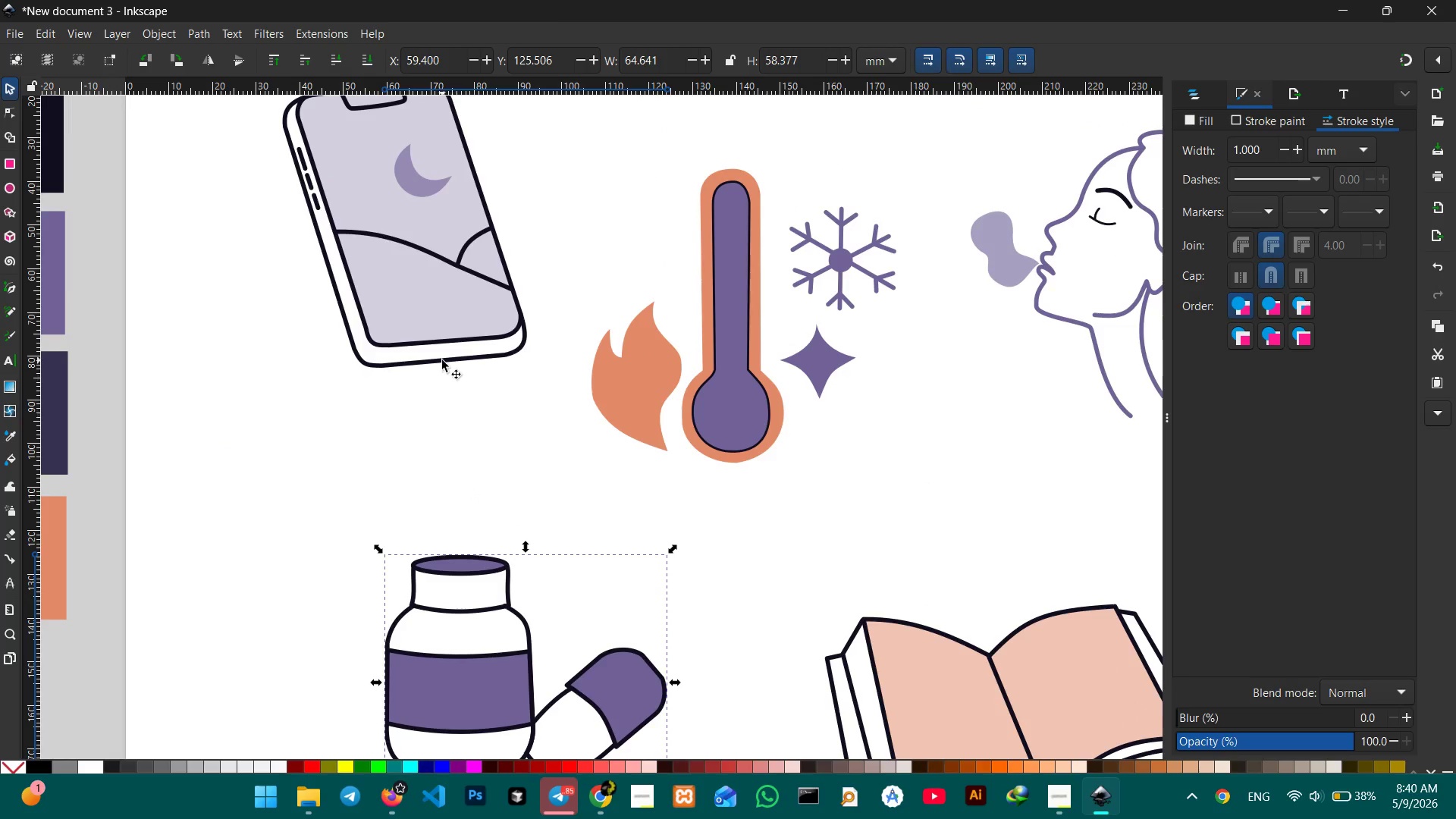 
left_click([443, 353])
 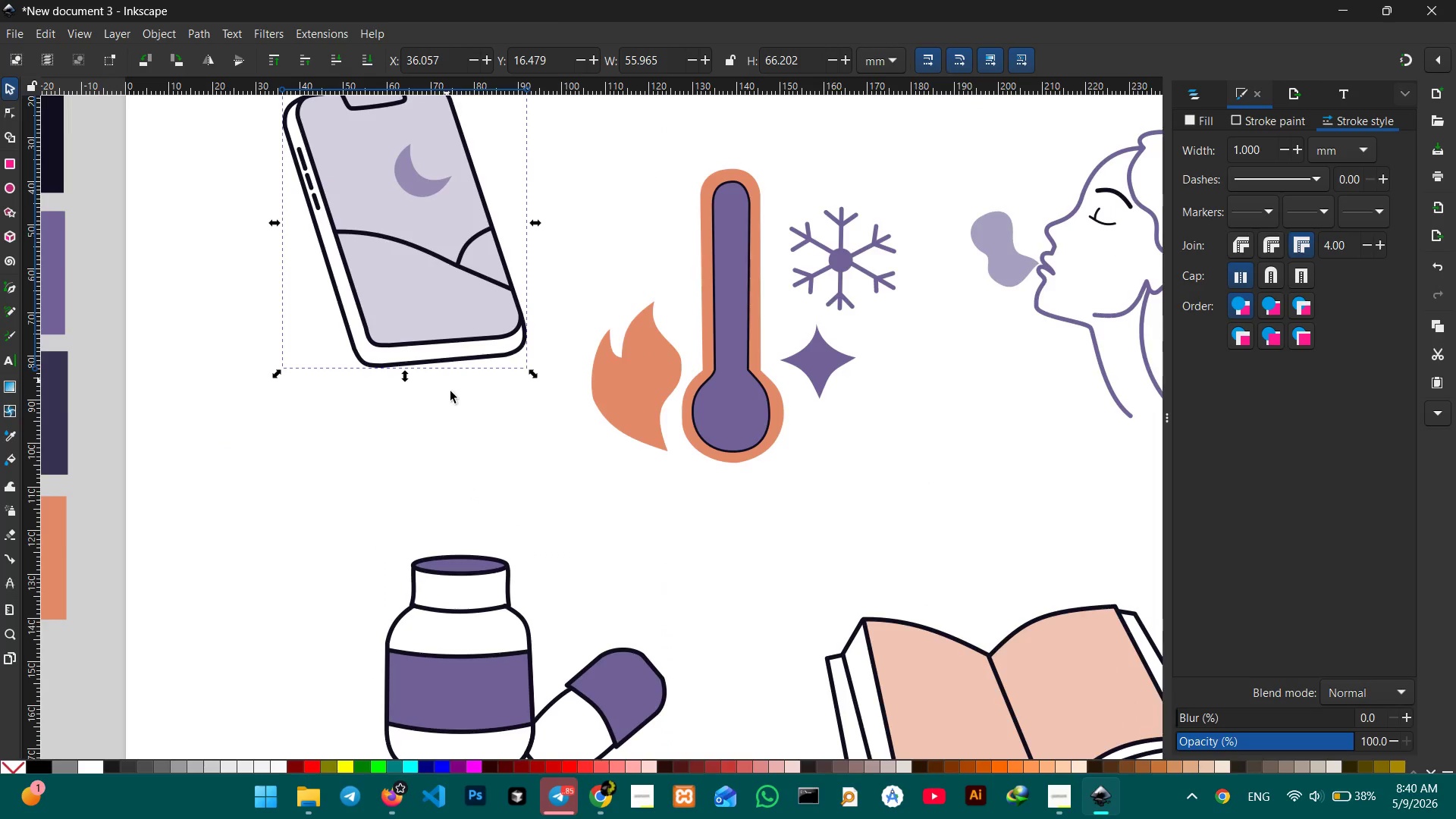 
scroll: coordinate [451, 395], scroll_direction: up, amount: 3.0
 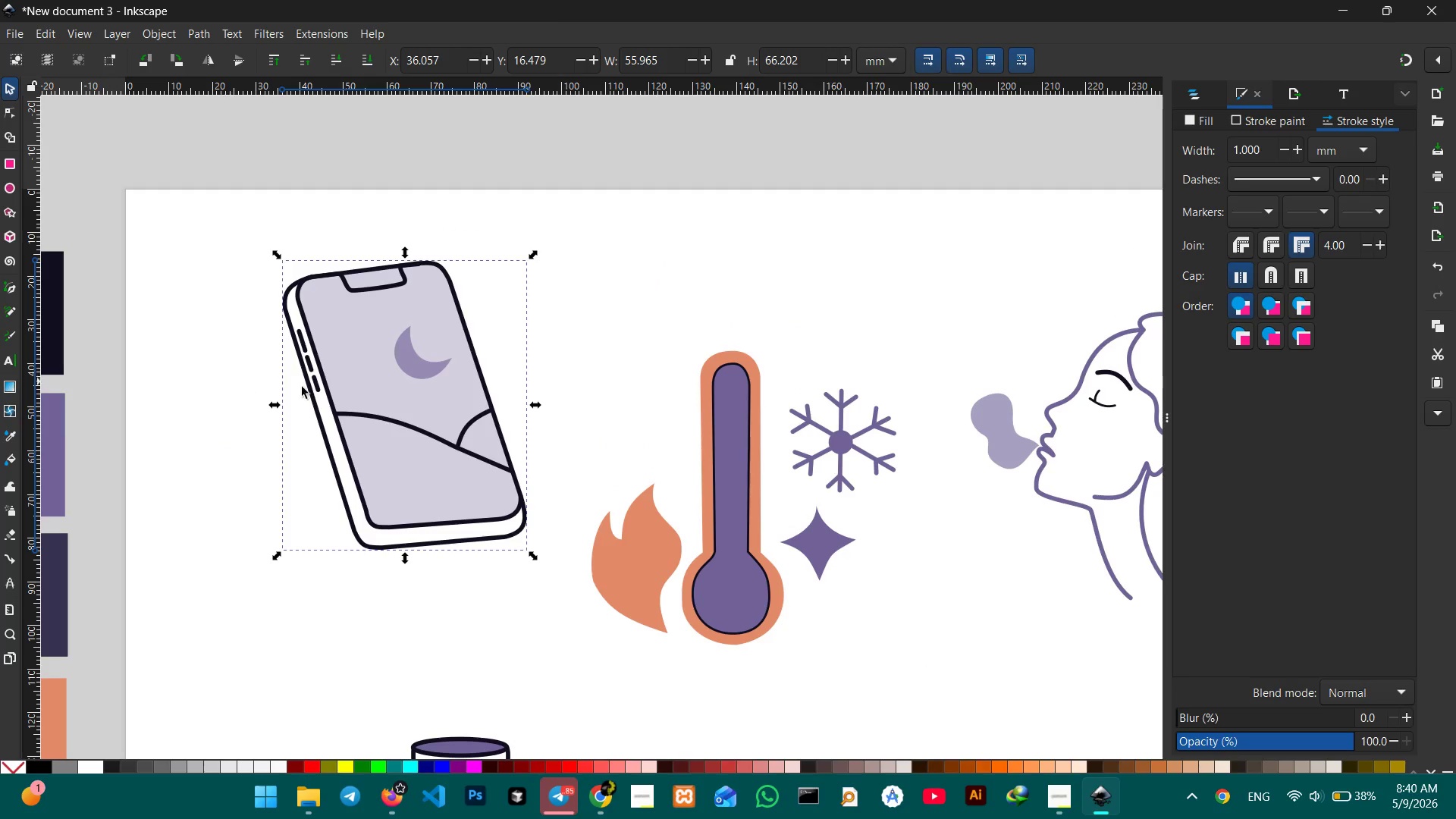 
left_click_drag(start_coordinate=[397, 400], to_coordinate=[146, 419])
 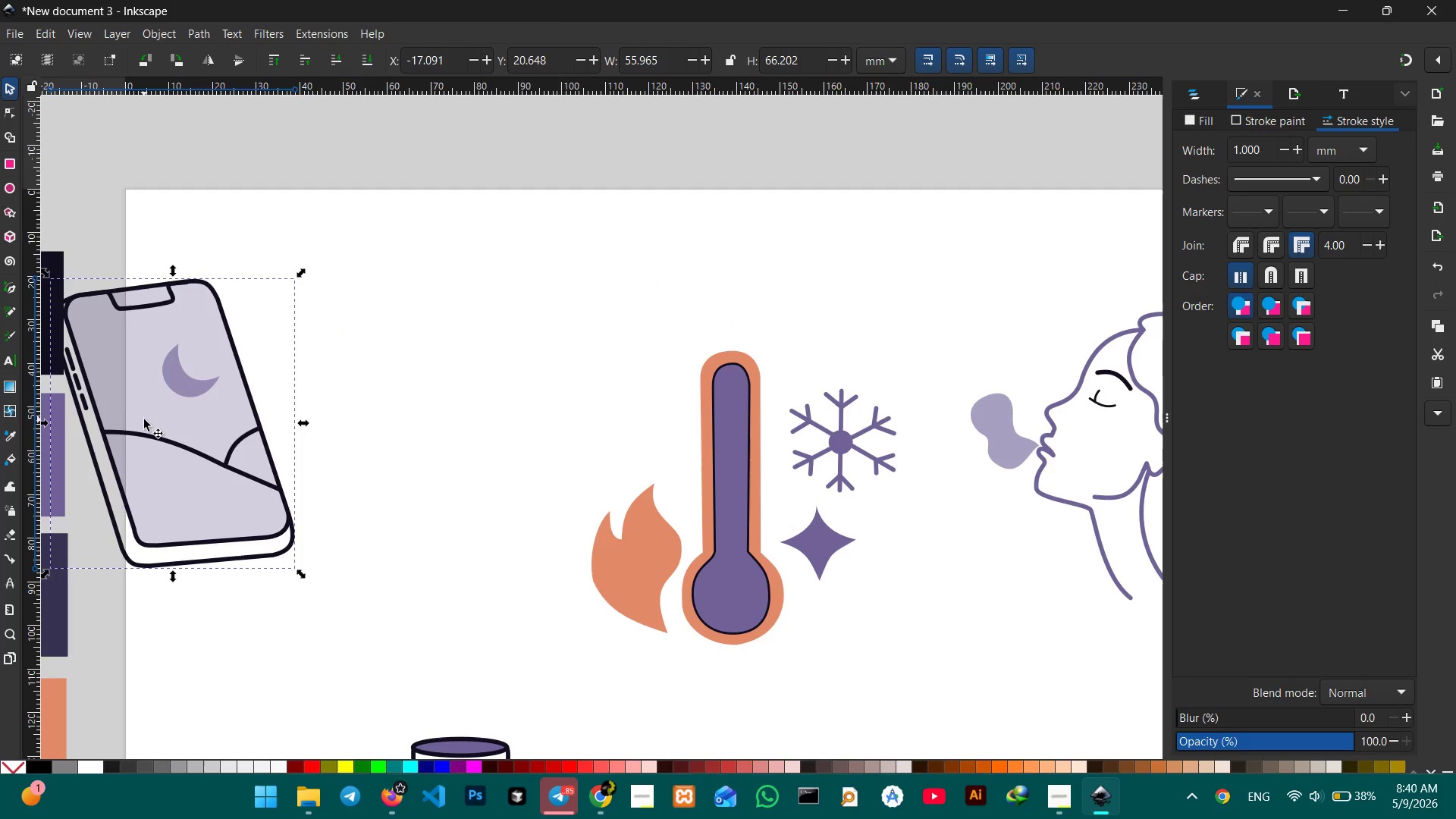 
key(Control+Z)
 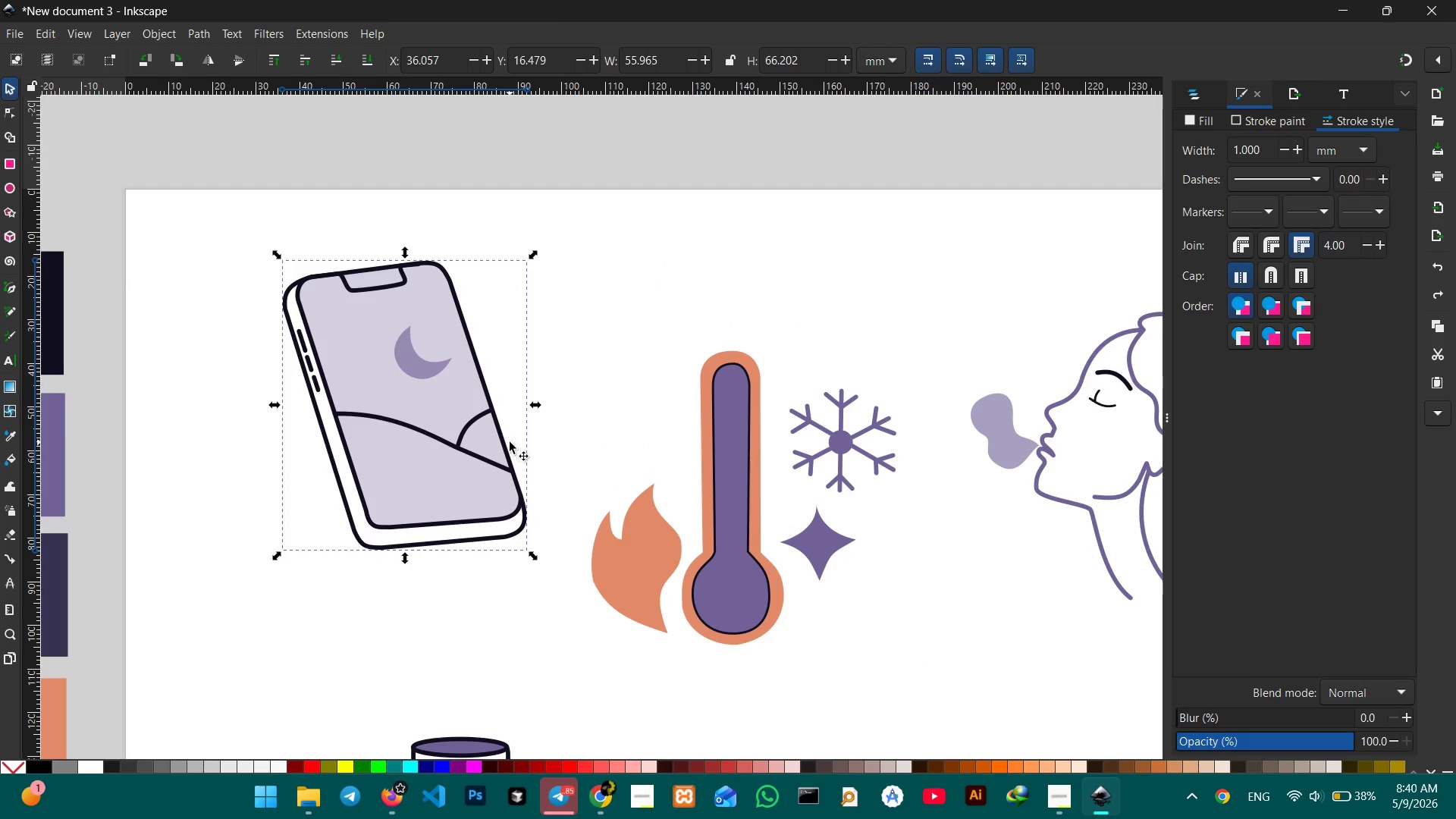 
hold_key(key=ControlLeft, duration=0.78)
scroll: coordinate [508, 444], scroll_direction: none, amount: 0.0
 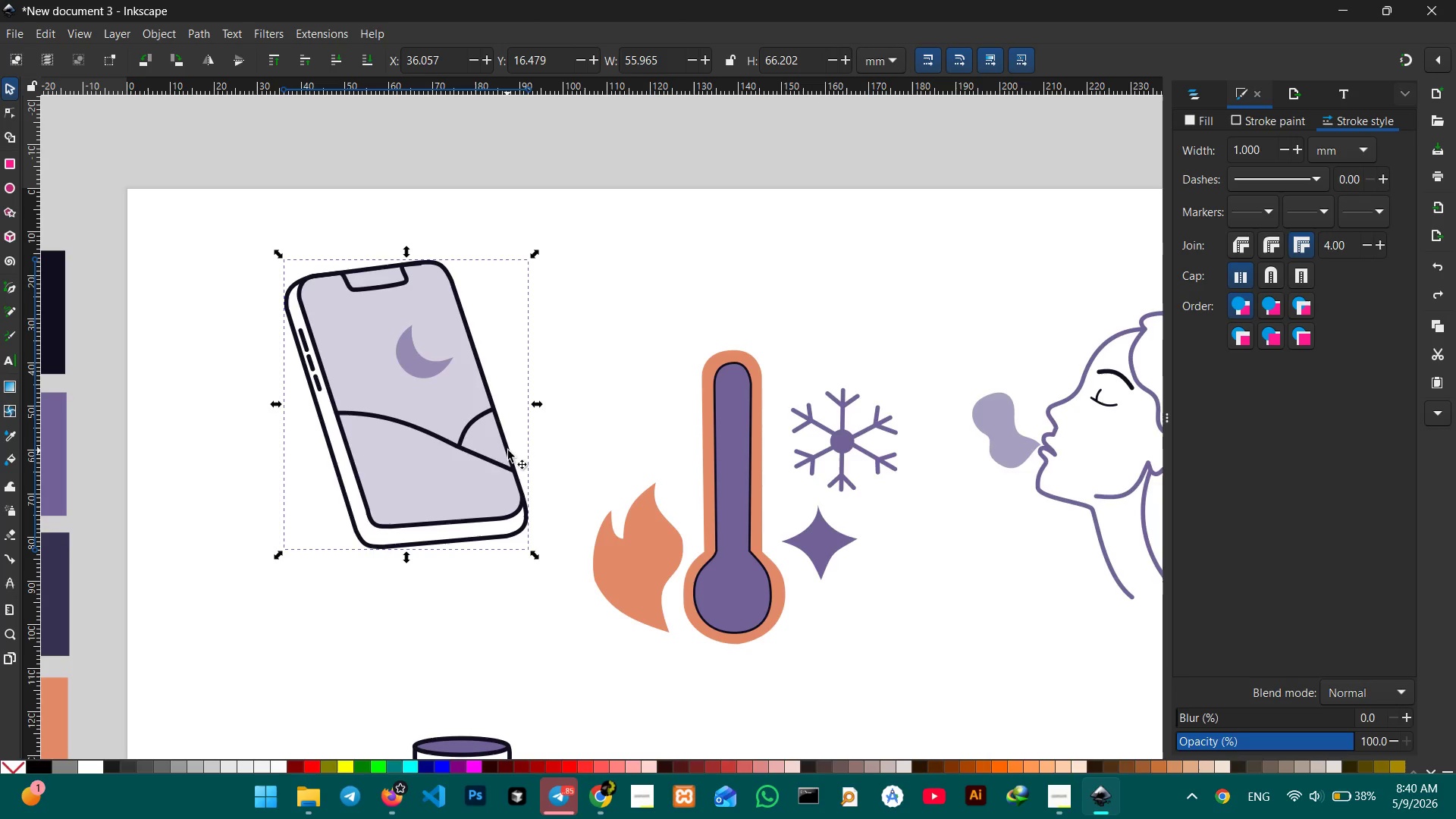 
key(Control+ControlLeft)
 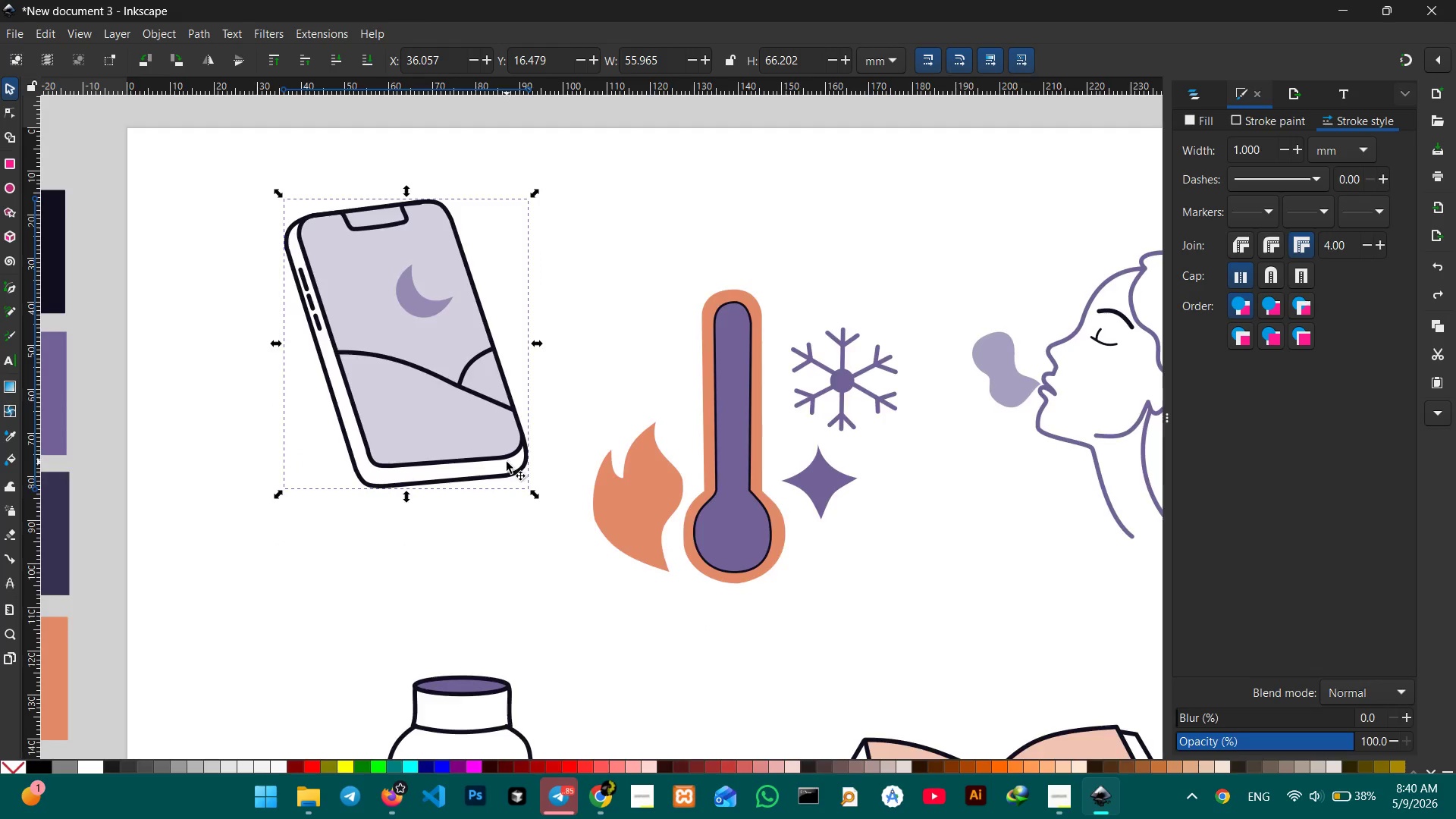 
scroll: coordinate [654, 457], scroll_direction: down, amount: 7.0
 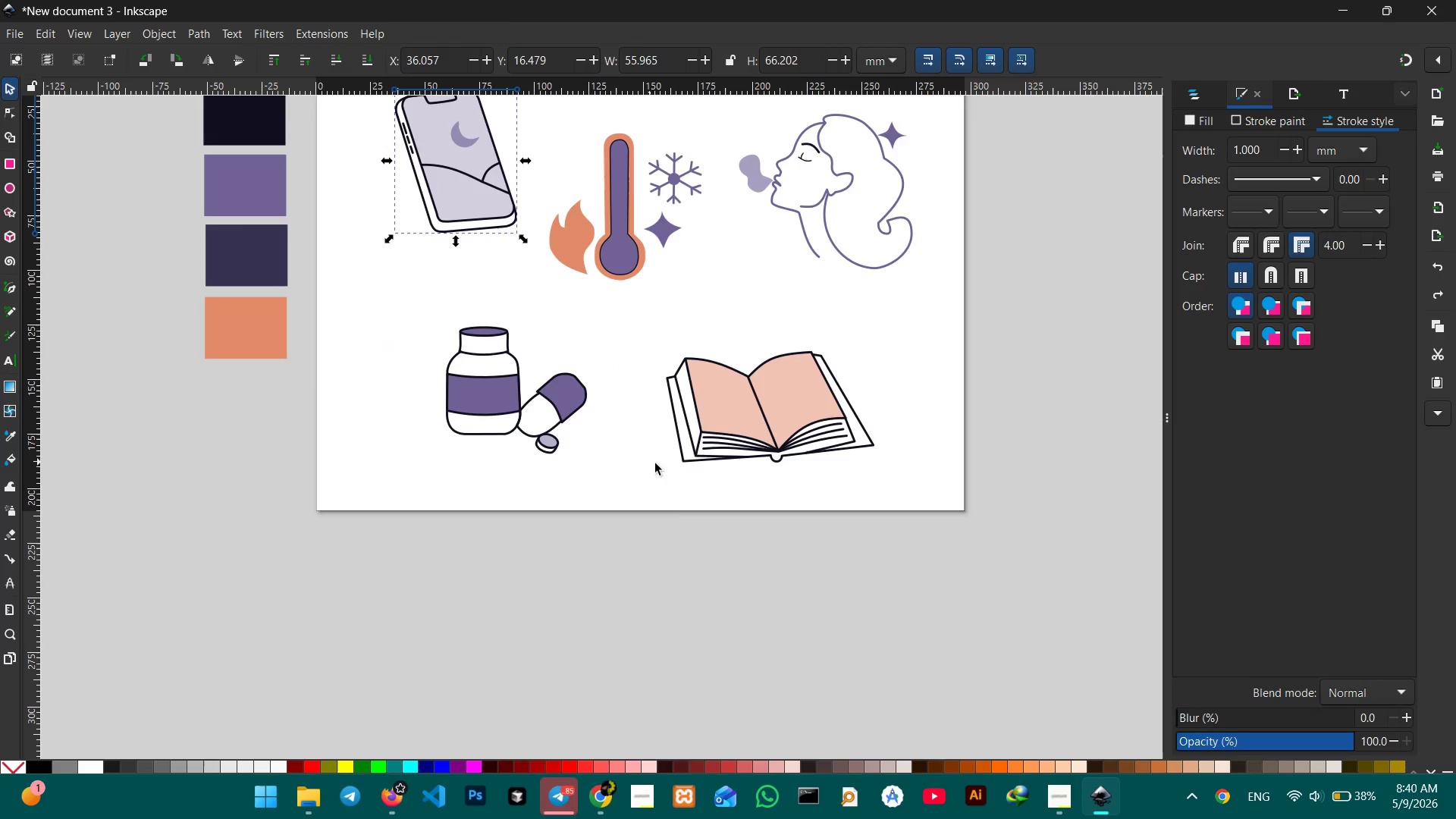 
scroll: coordinate [653, 465], scroll_direction: up, amount: 2.0
 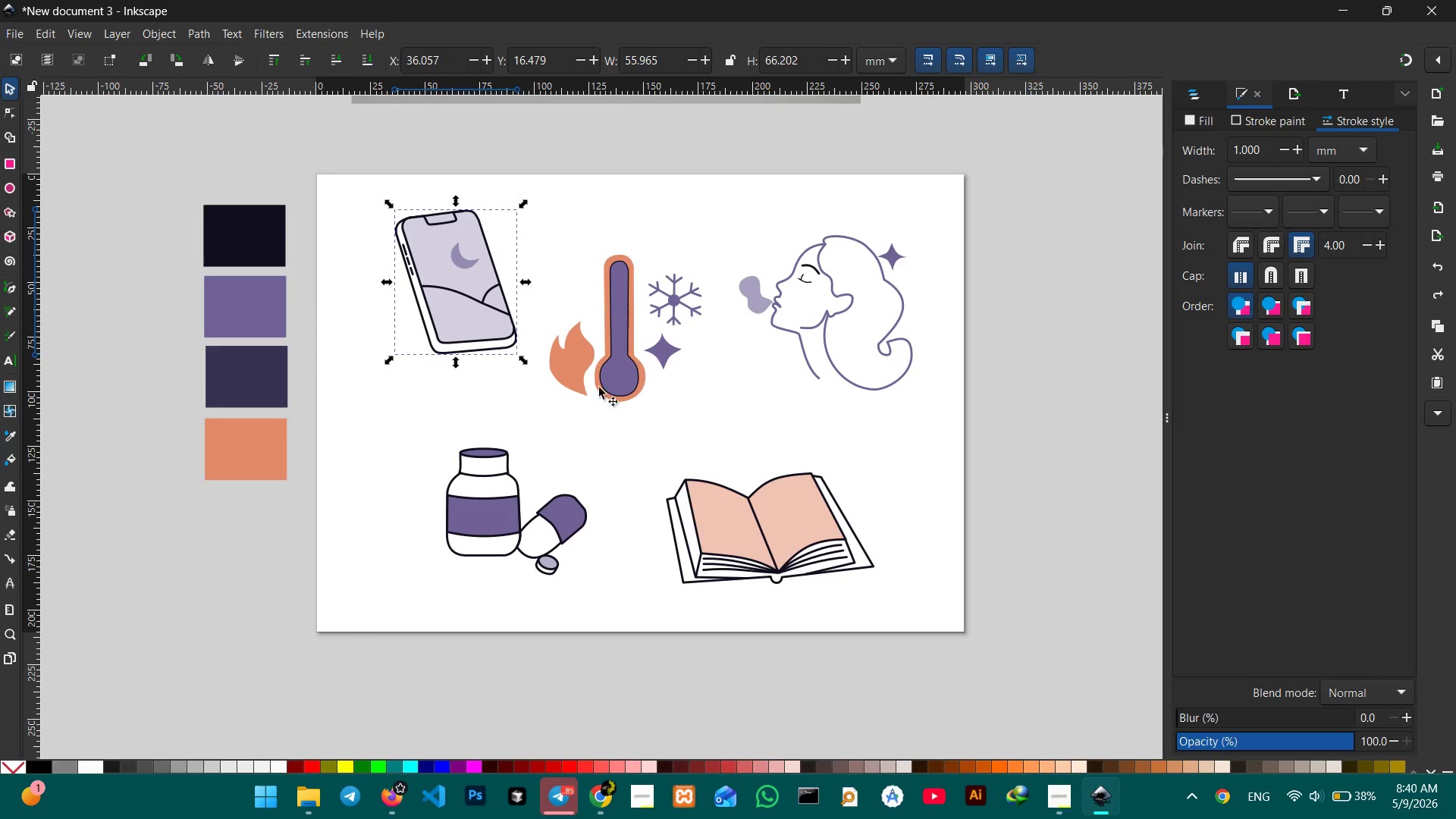 
hold_key(key=Space, duration=0.59)
 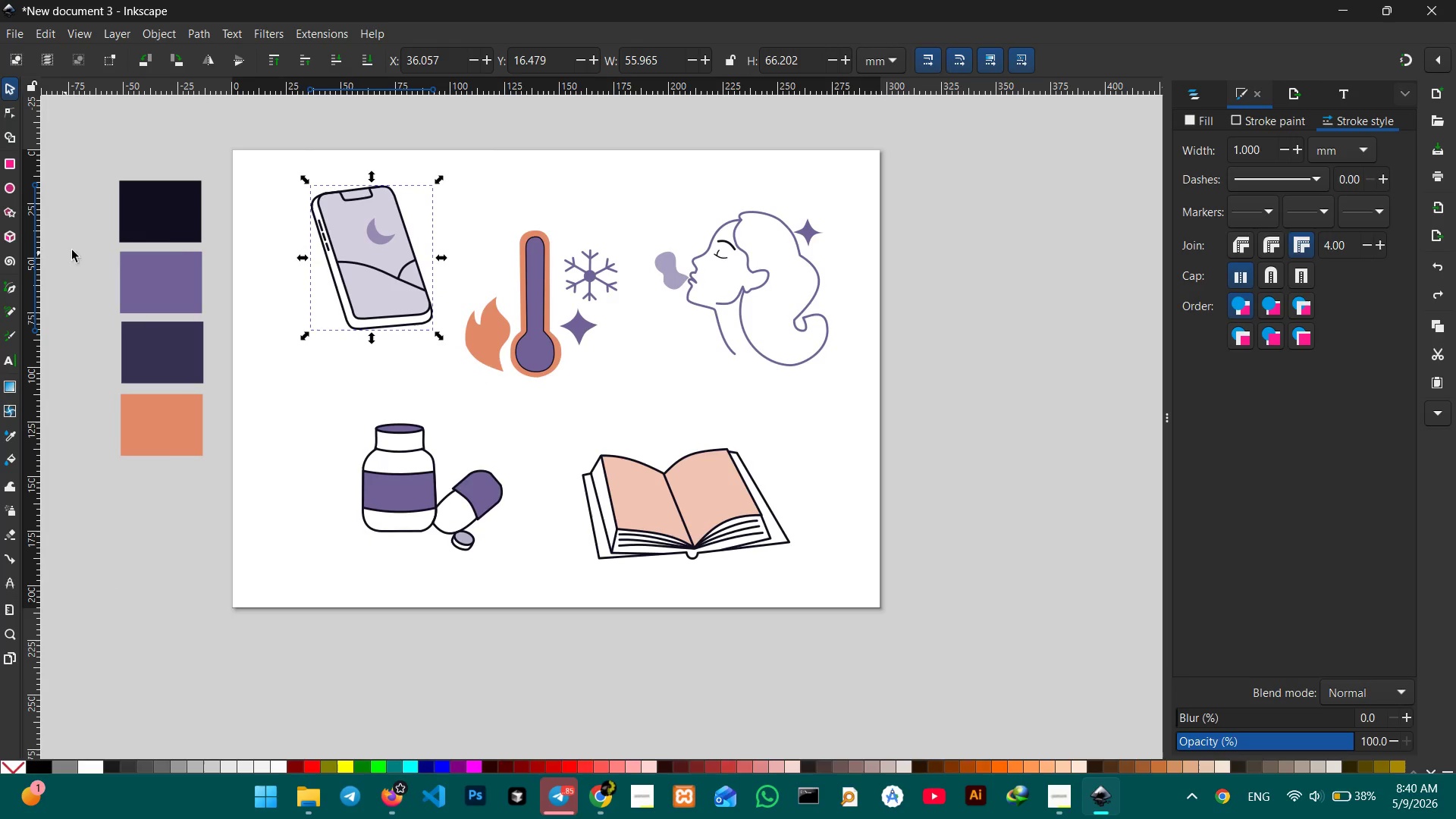 
left_click_drag(start_coordinate=[638, 418], to_coordinate=[555, 394])
 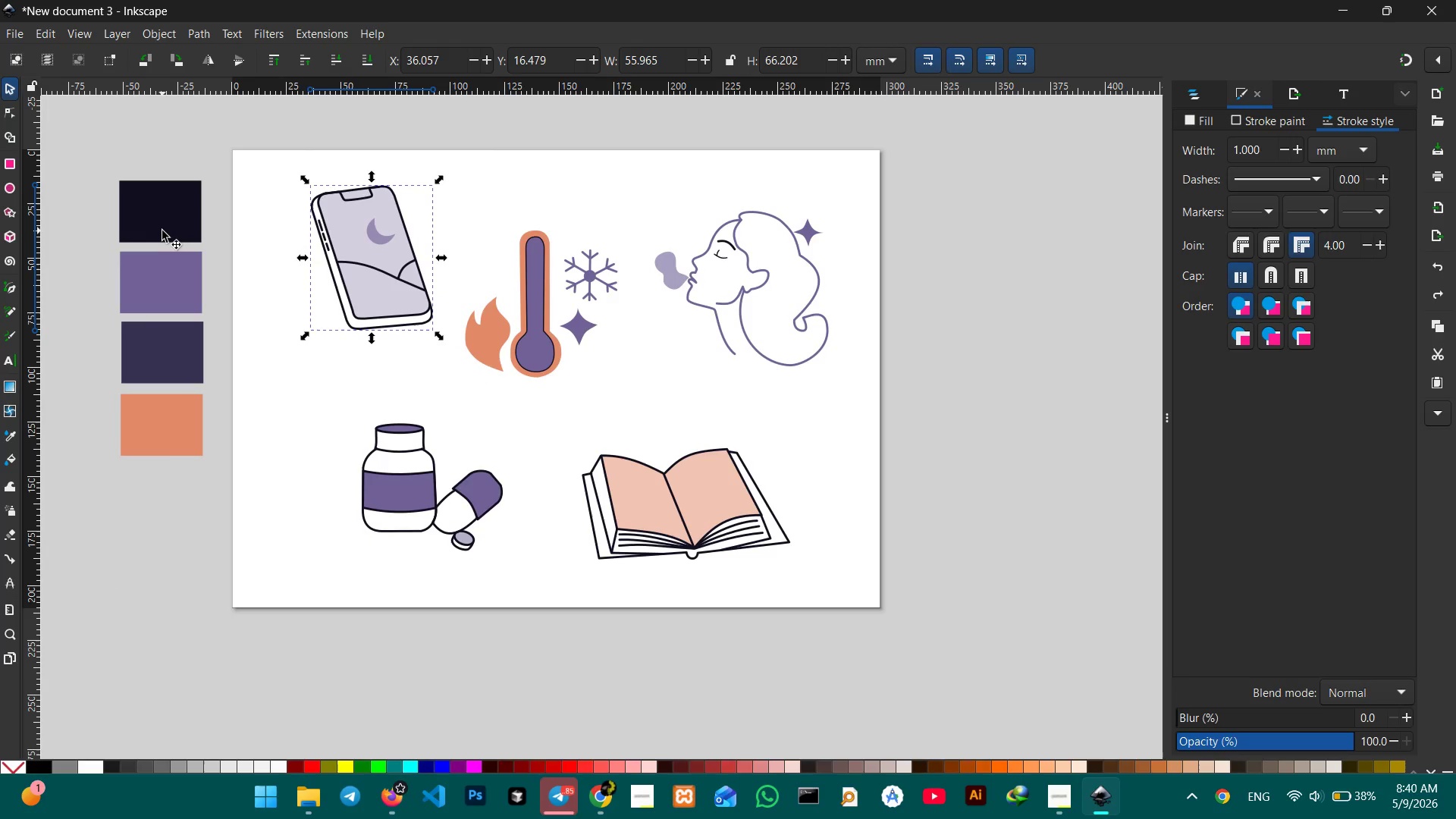 
left_click_drag(start_coordinate=[162, 230], to_coordinate=[174, 231])
 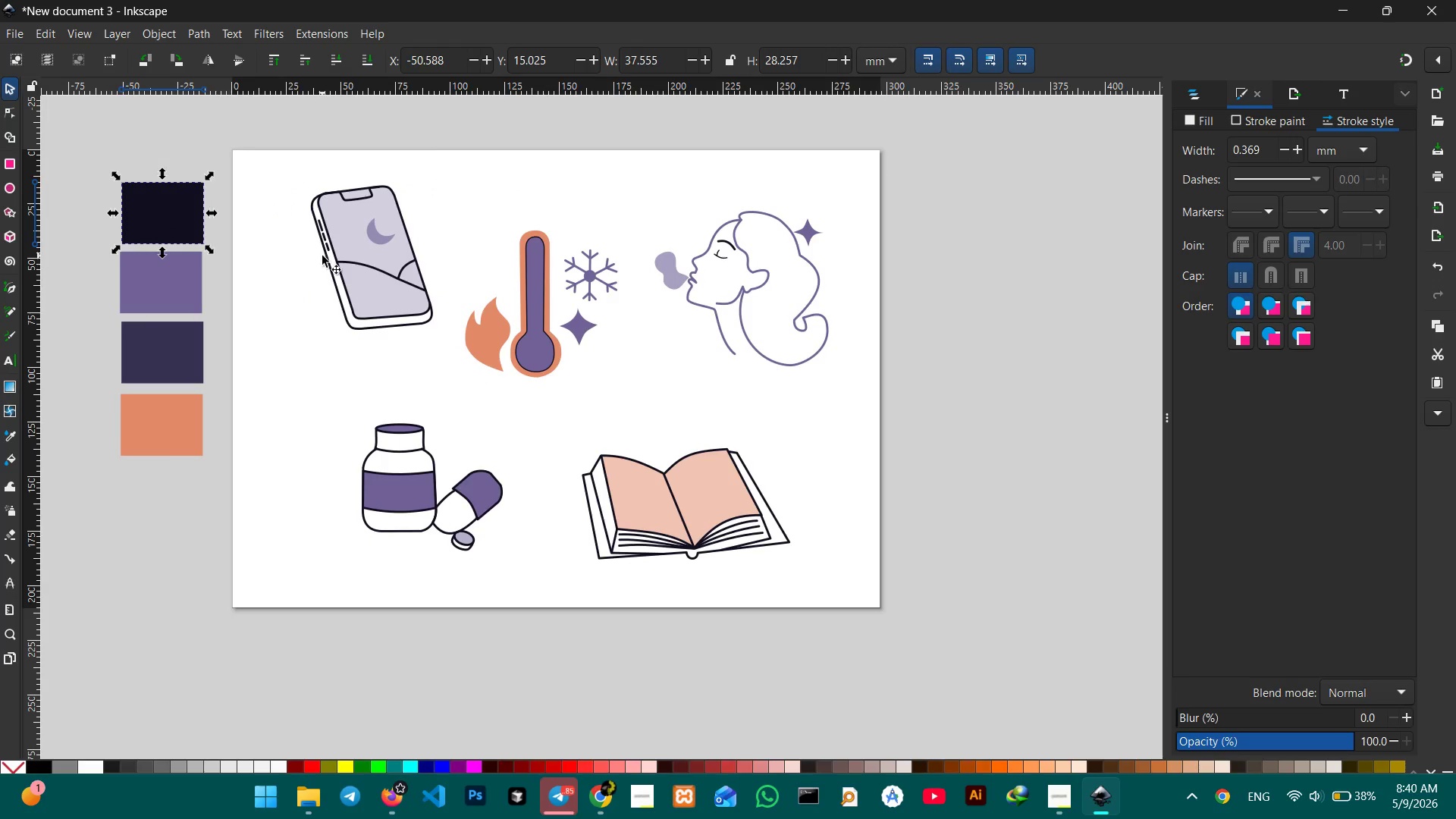 
left_click([351, 250])
 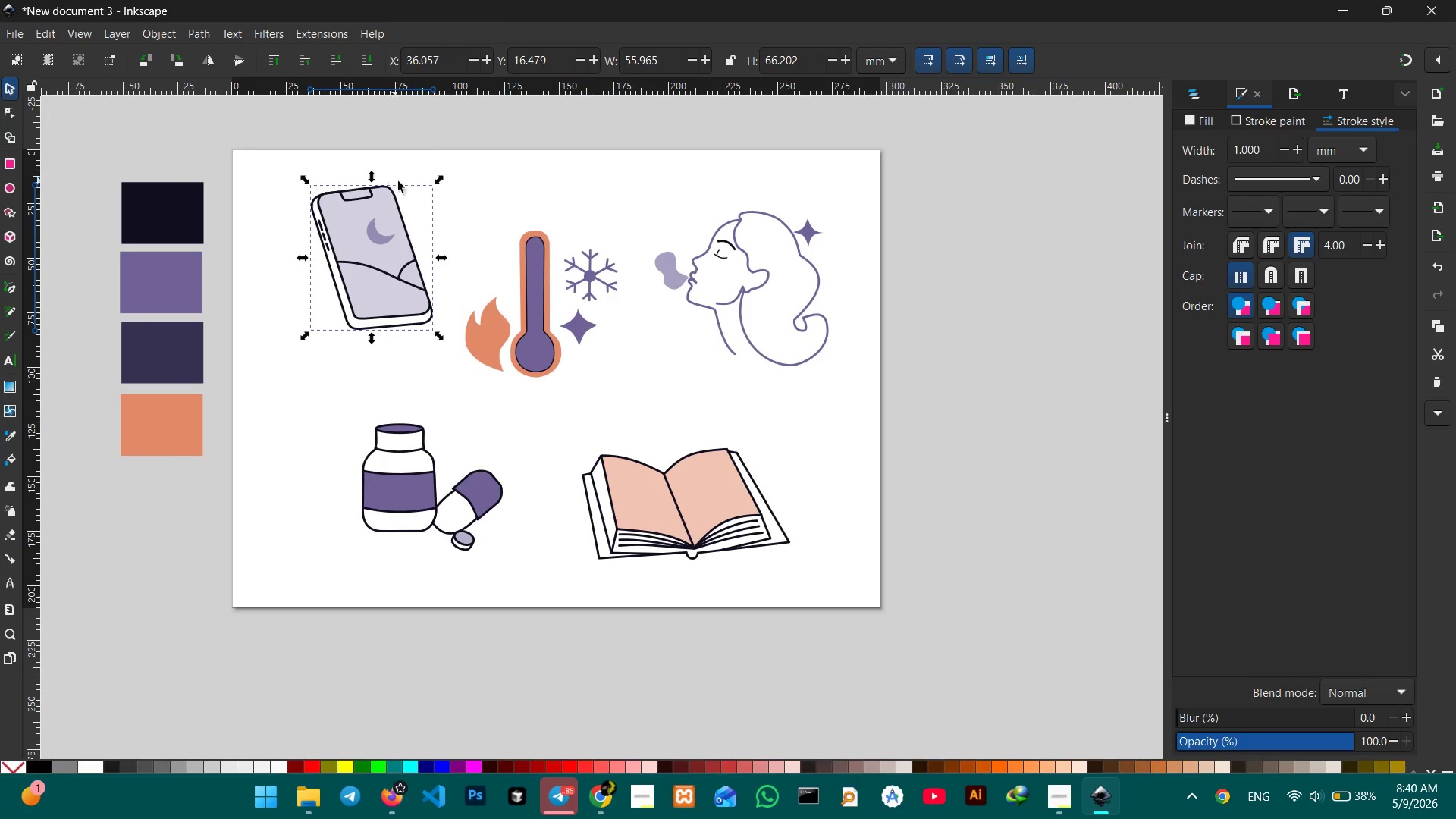 
hold_key(key=ControlLeft, duration=2.0)
left_click_drag(start_coordinate=[442, 178], to_coordinate=[416, 201])
 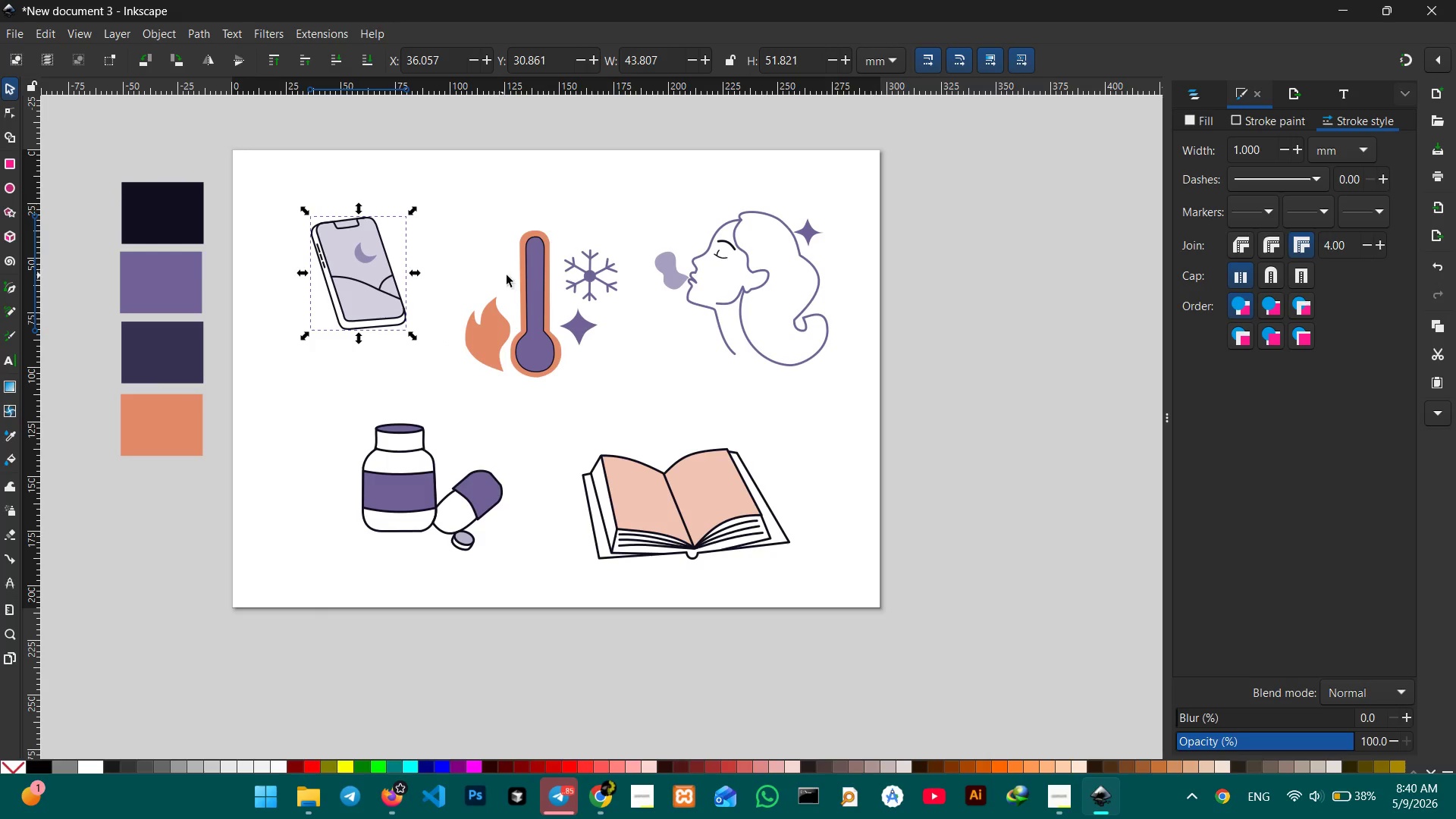 
left_click([536, 278])
 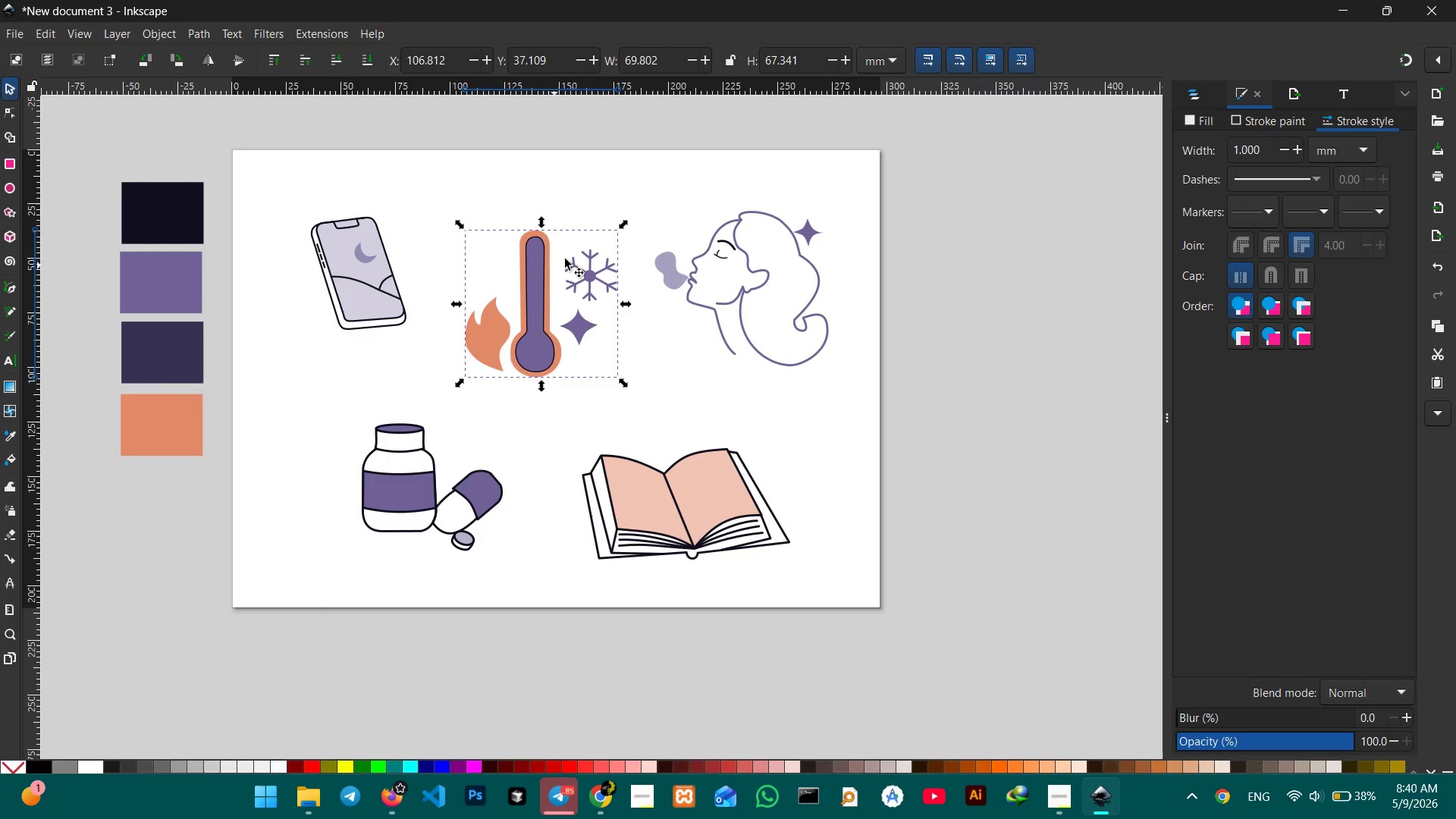 
hold_key(key=ControlLeft, duration=1.7)
left_click_drag(start_coordinate=[623, 227], to_coordinate=[582, 268])
 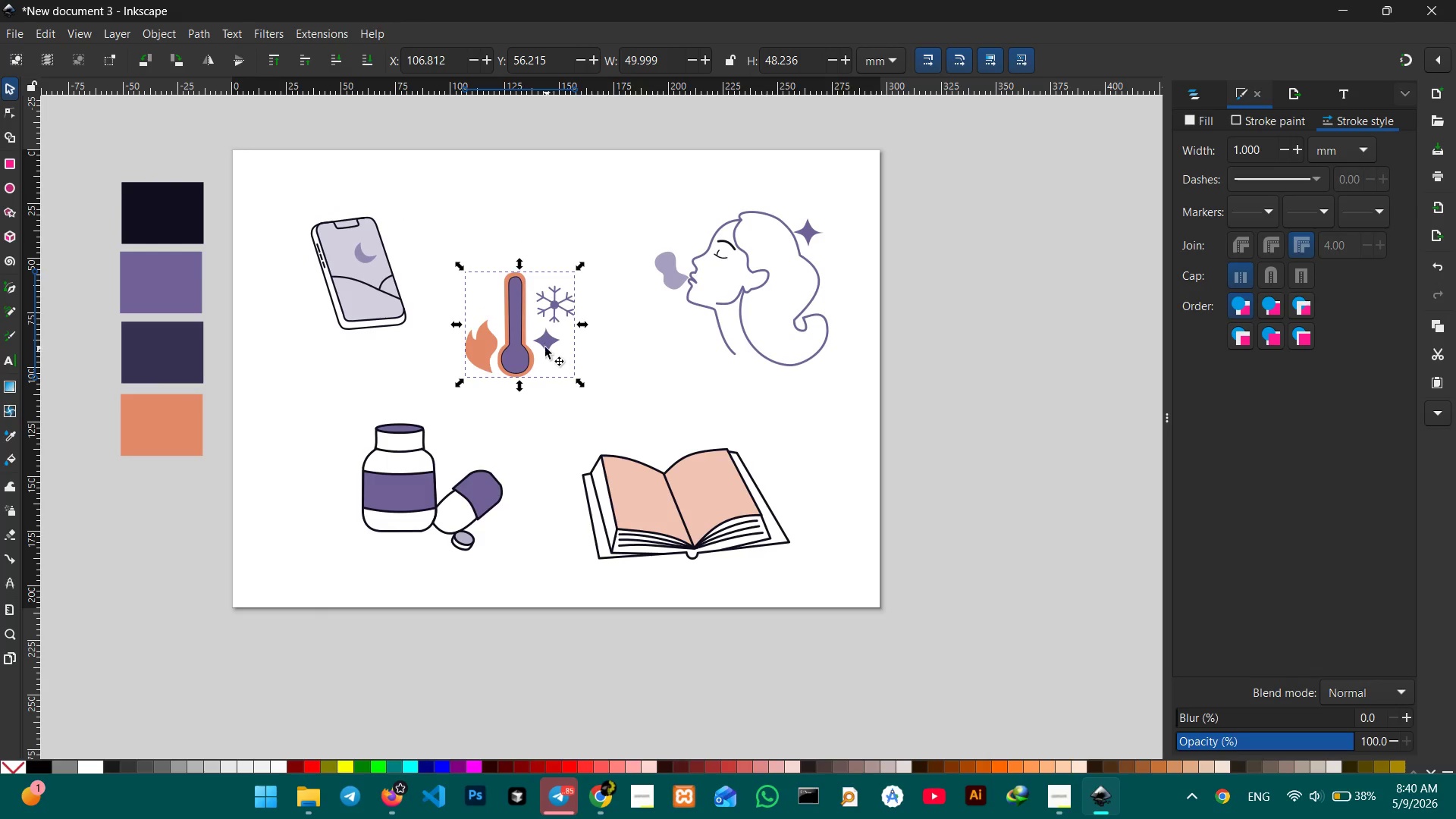 
left_click_drag(start_coordinate=[541, 340], to_coordinate=[556, 287])
 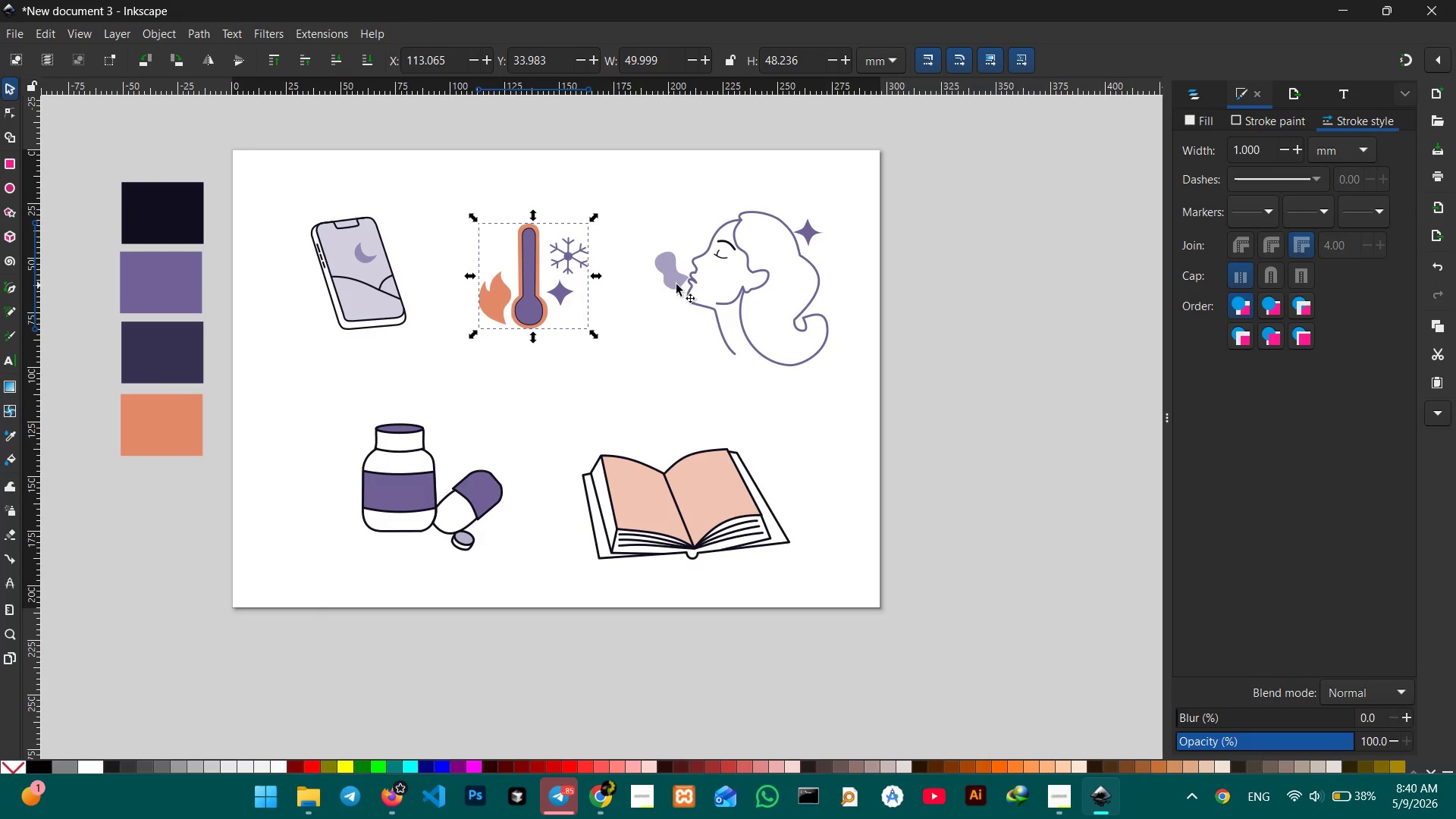 
left_click([699, 282])
 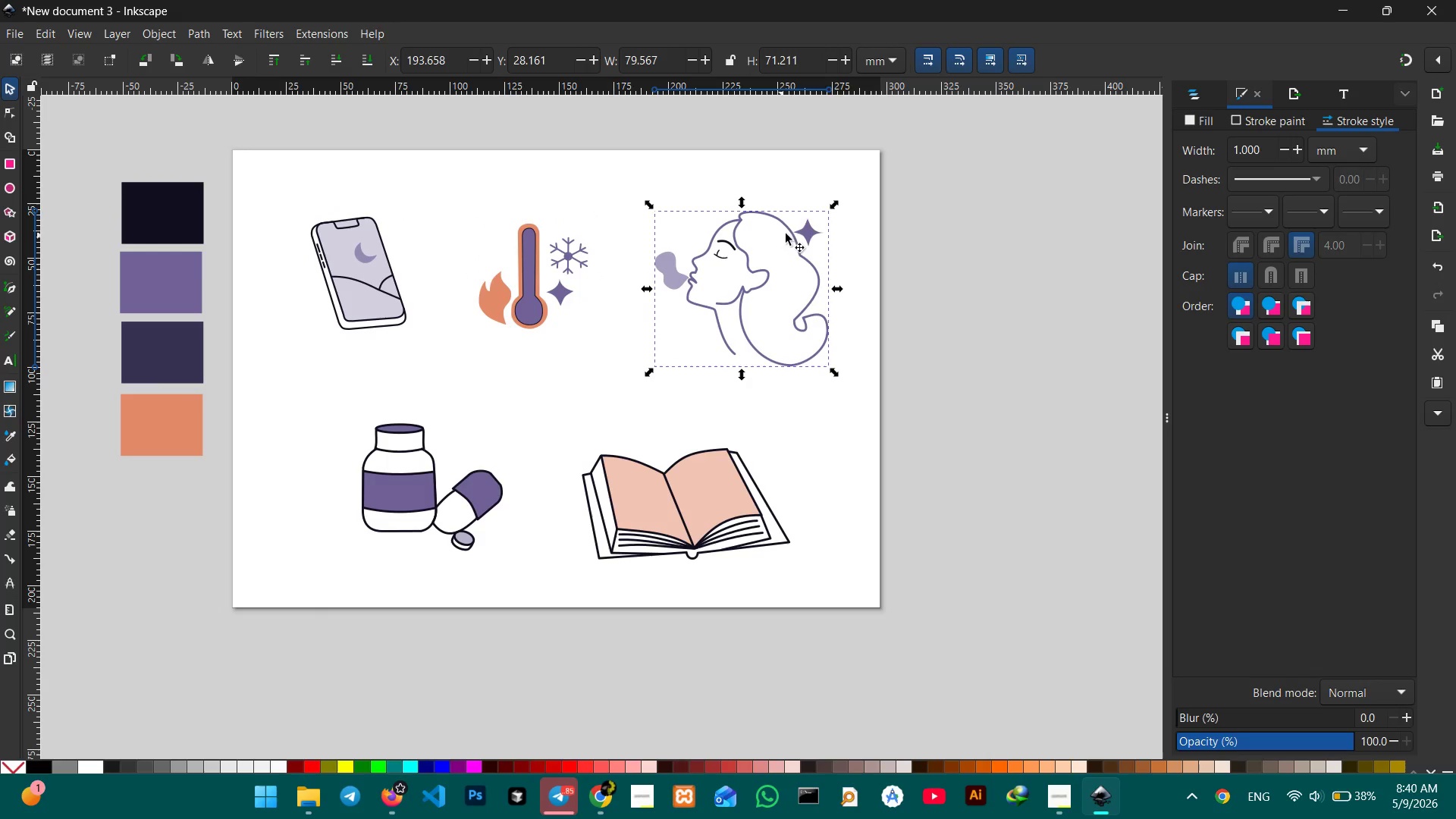 
hold_key(key=ControlLeft, duration=1.72)
left_click_drag(start_coordinate=[830, 206], to_coordinate=[805, 221])
 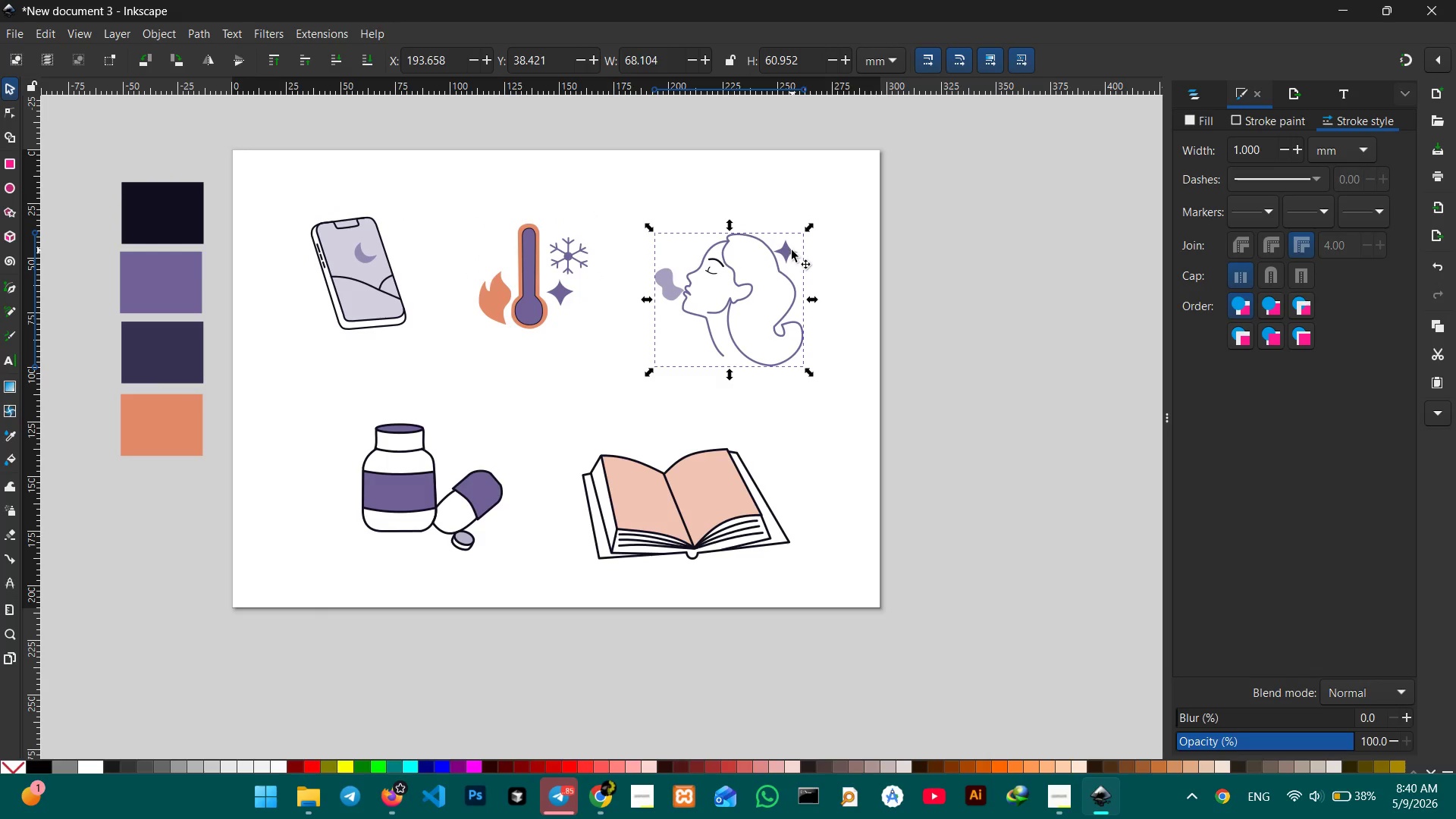 
left_click_drag(start_coordinate=[788, 253], to_coordinate=[801, 234])
 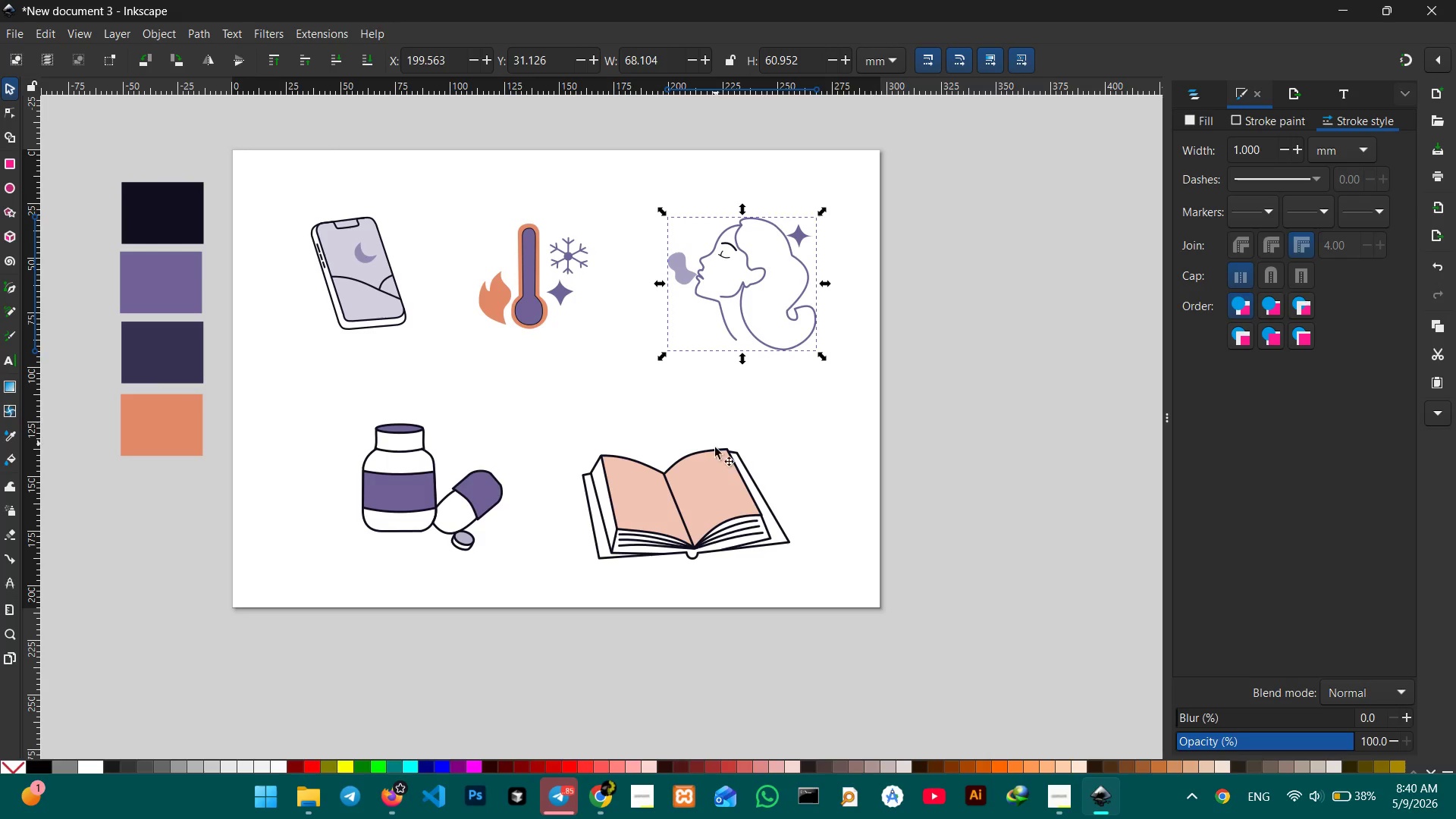 
left_click([711, 473])
 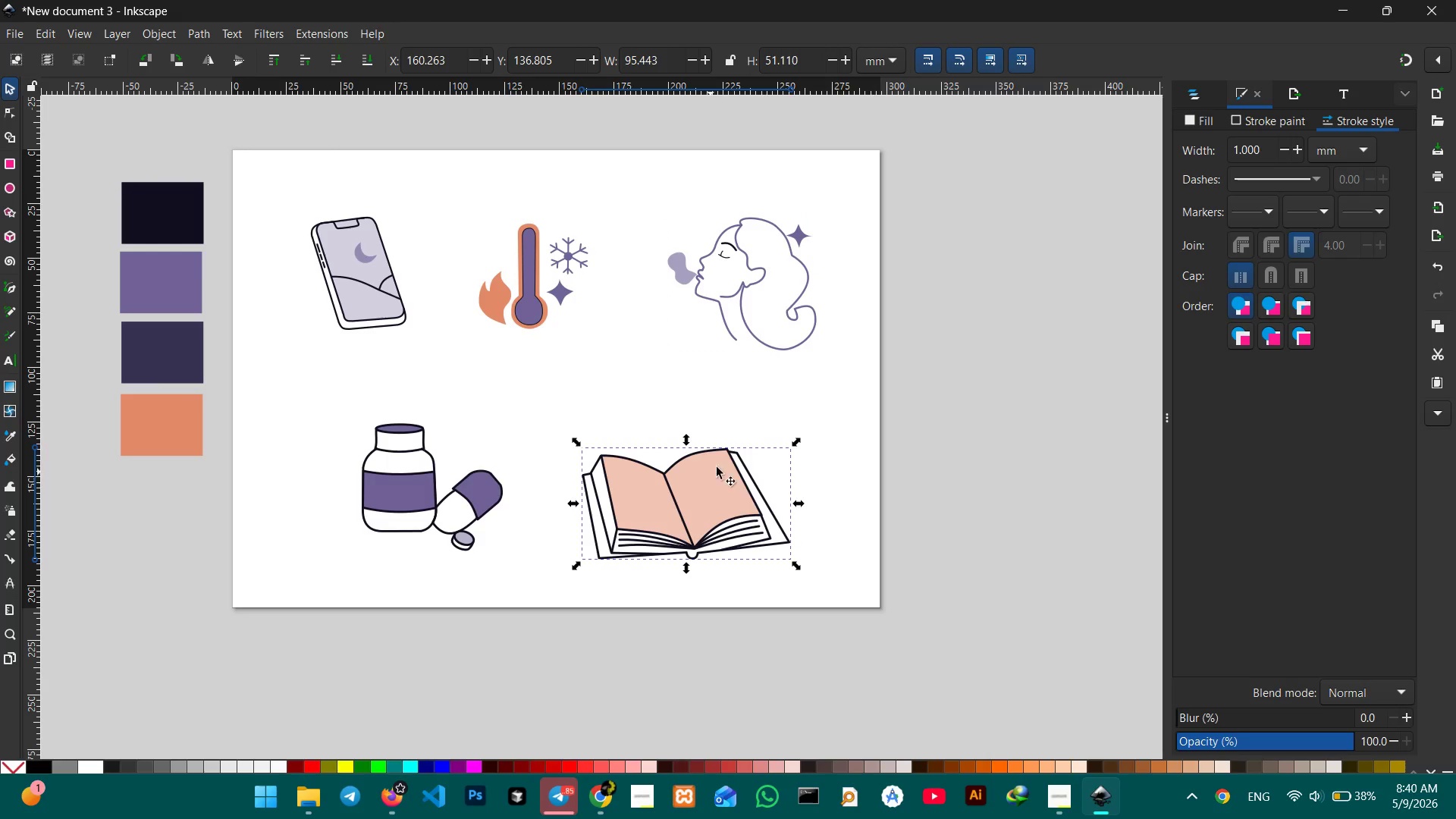 
hold_key(key=ControlLeft, duration=1.28)
left_click_drag(start_coordinate=[795, 441], to_coordinate=[775, 454])
 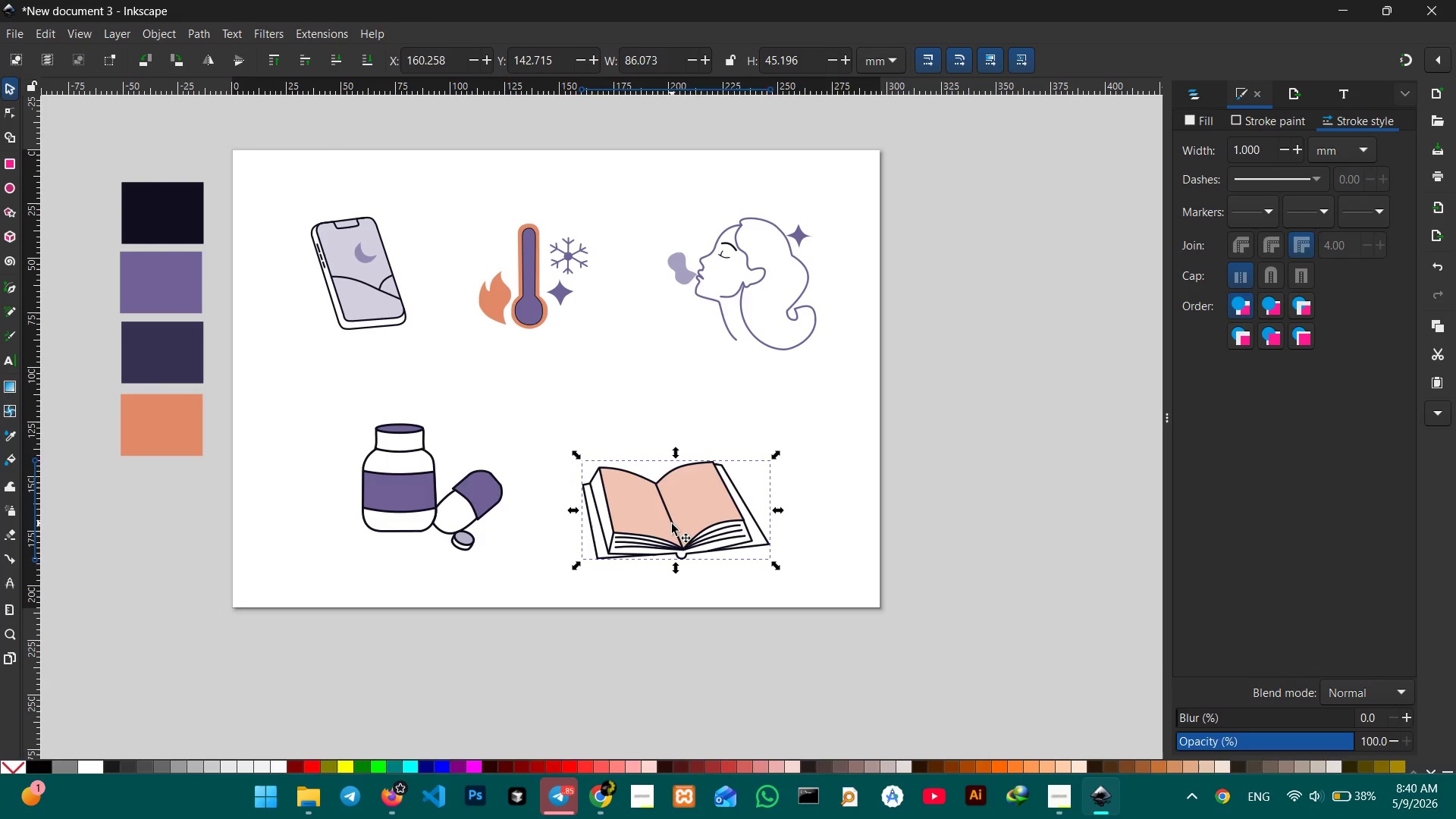 
left_click_drag(start_coordinate=[672, 524], to_coordinate=[721, 500])
 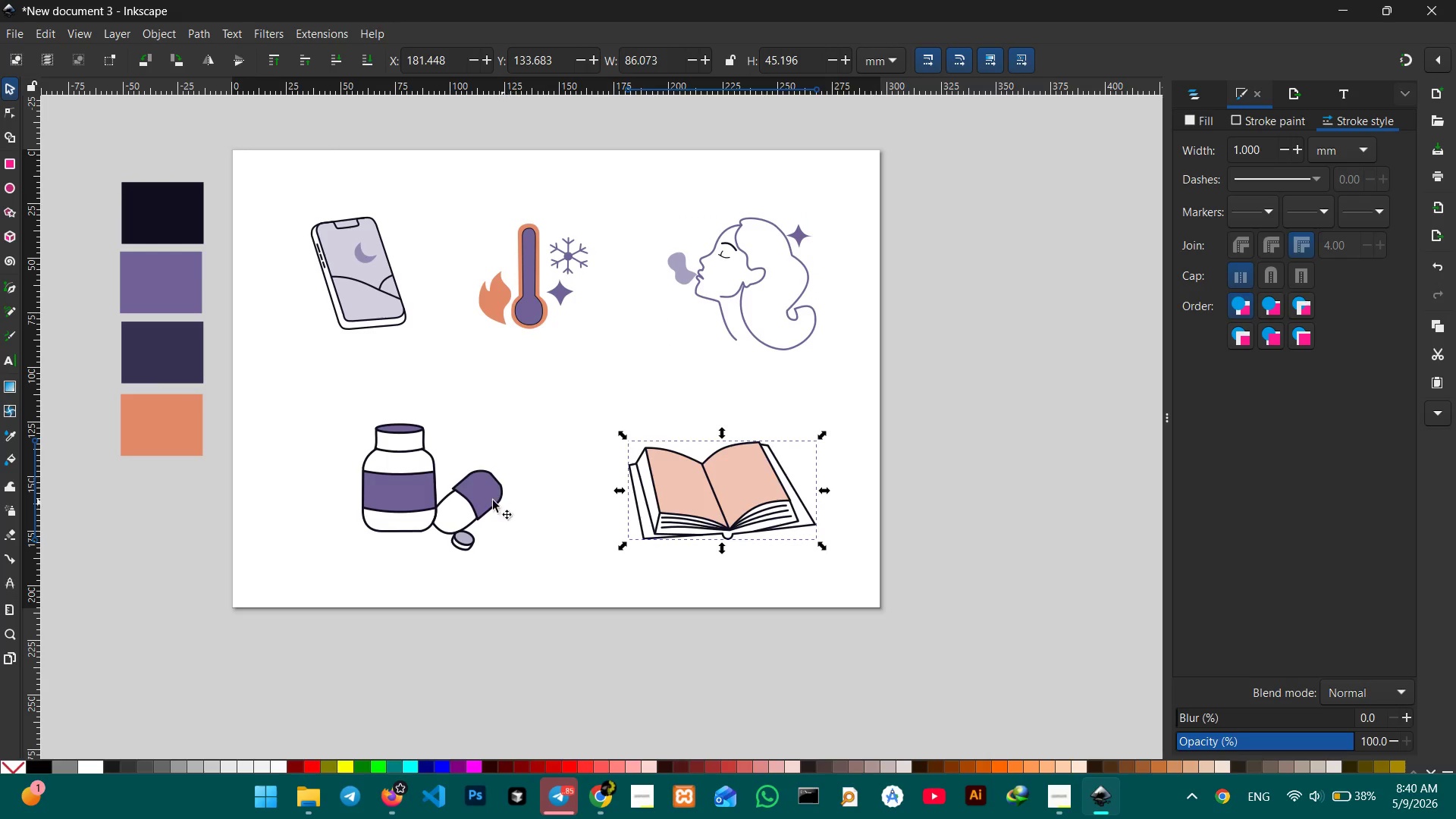 
left_click([457, 494])
 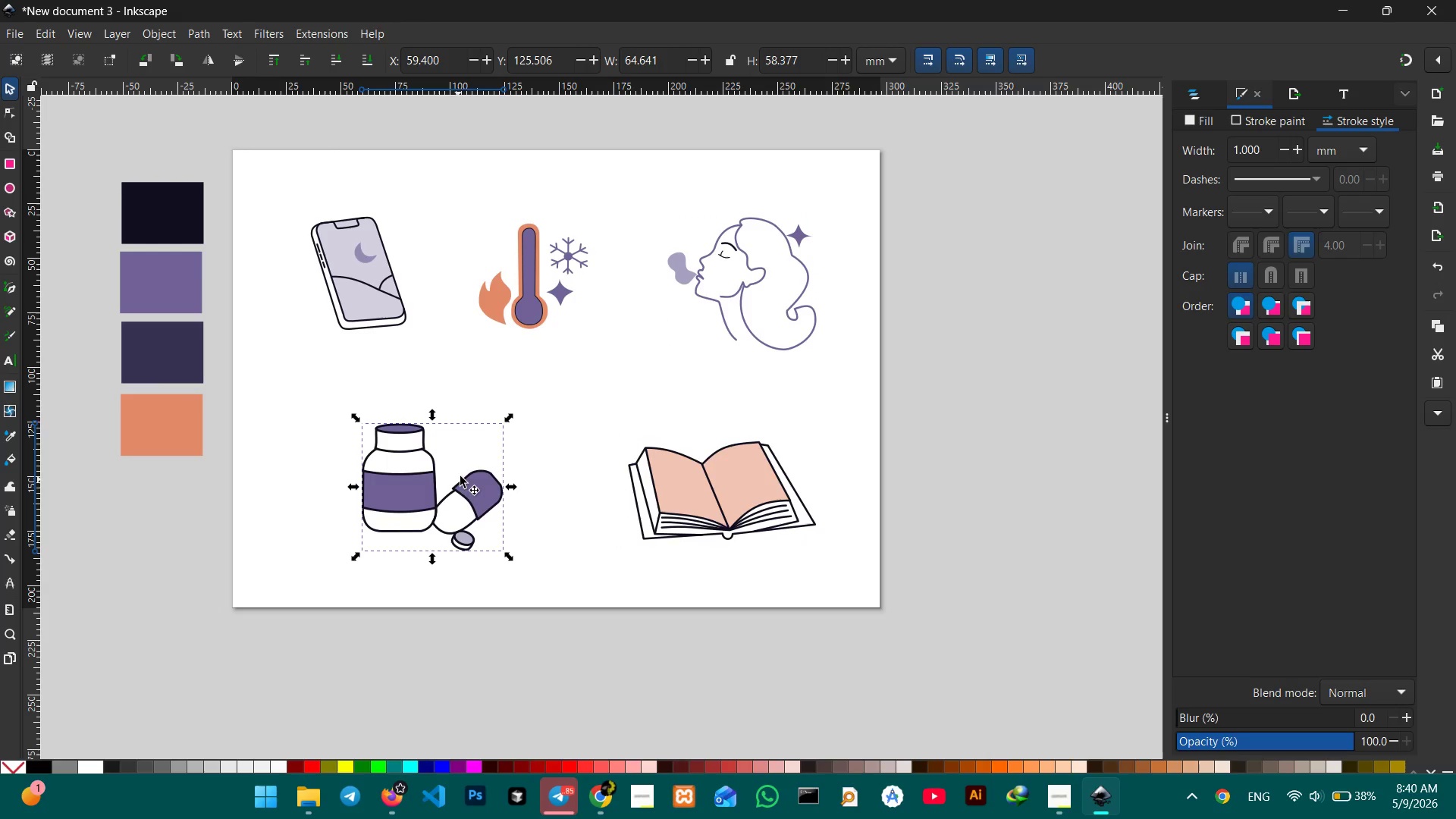 
hold_key(key=ControlLeft, duration=1.61)
left_click_drag(start_coordinate=[510, 418], to_coordinate=[480, 444])
 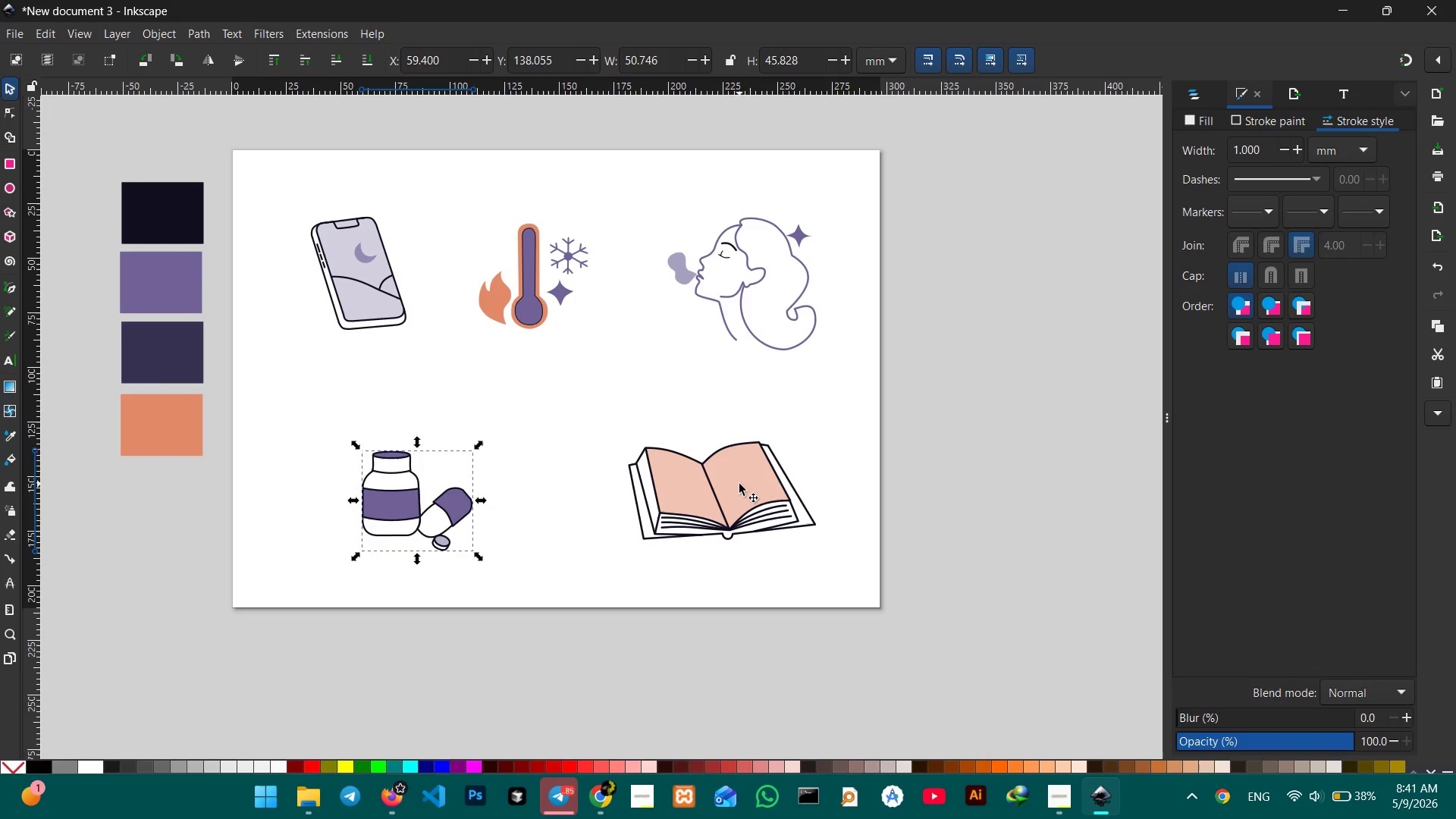 
hold_key(key=ControlLeft, duration=1.34)
left_click_drag(start_coordinate=[823, 436], to_coordinate=[802, 449])
 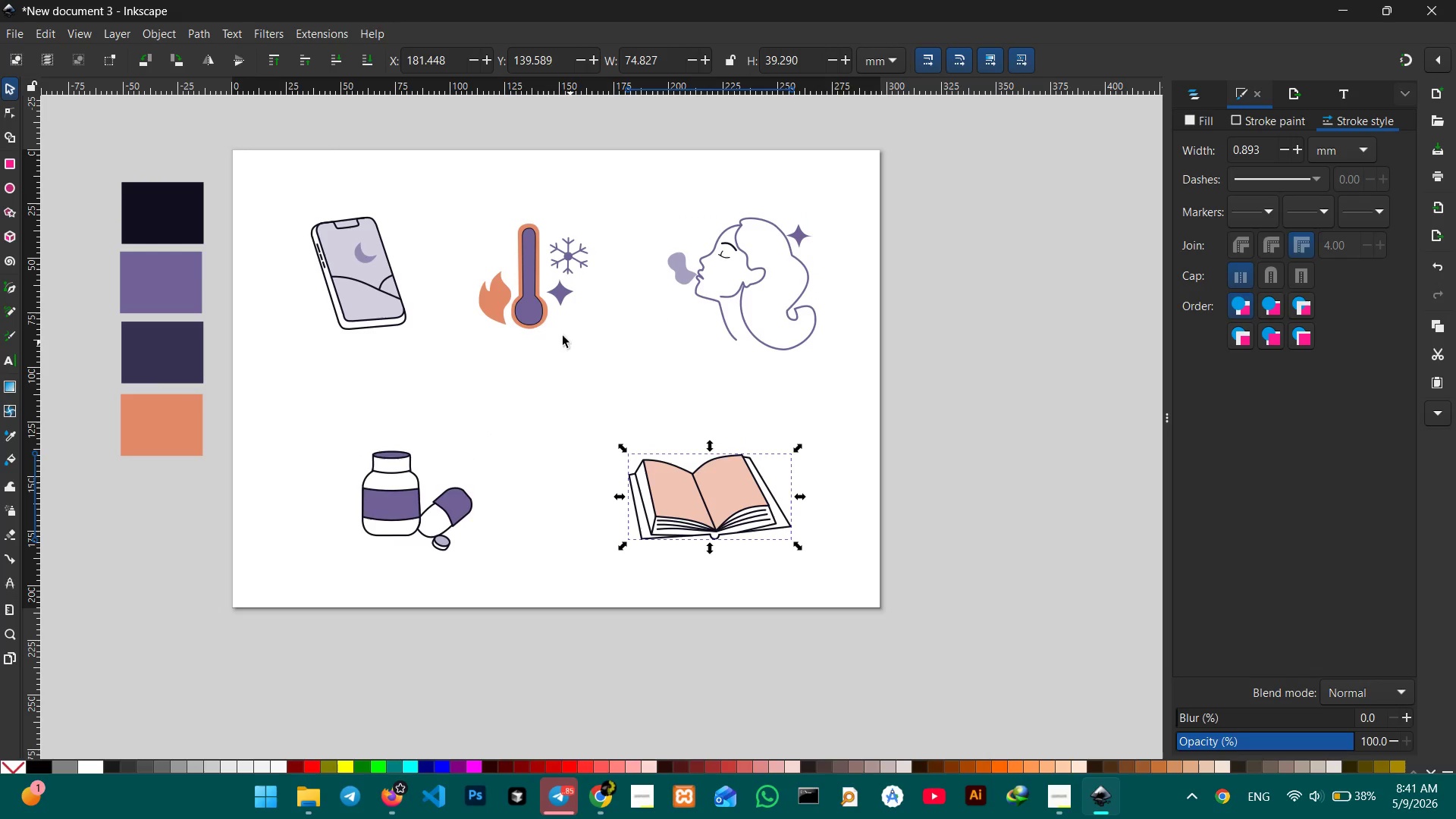 
left_click([522, 315])
 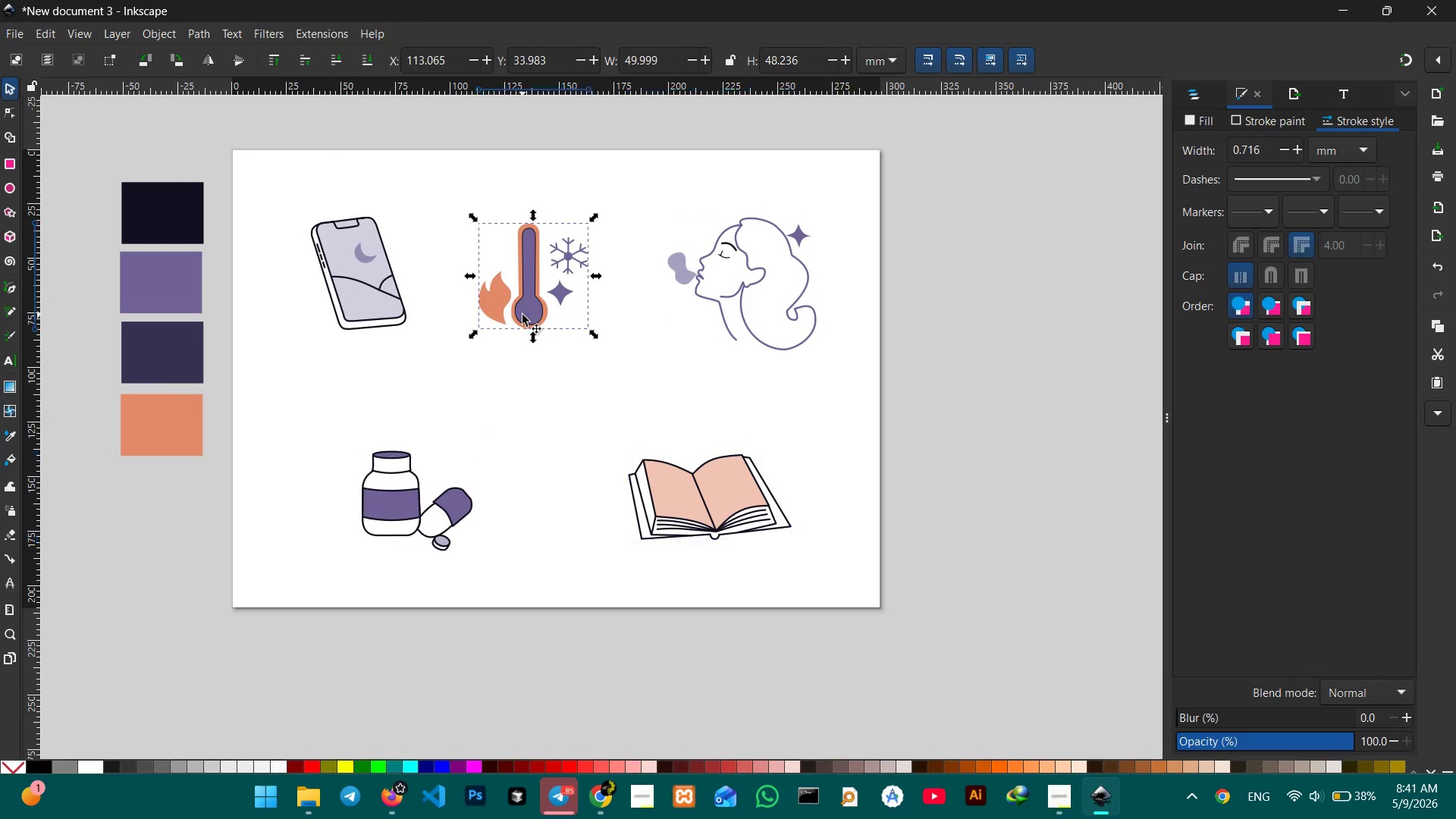 
hold_key(key=ControlLeft, duration=1.61)
left_click_drag(start_coordinate=[598, 340], to_coordinate=[617, 356])
 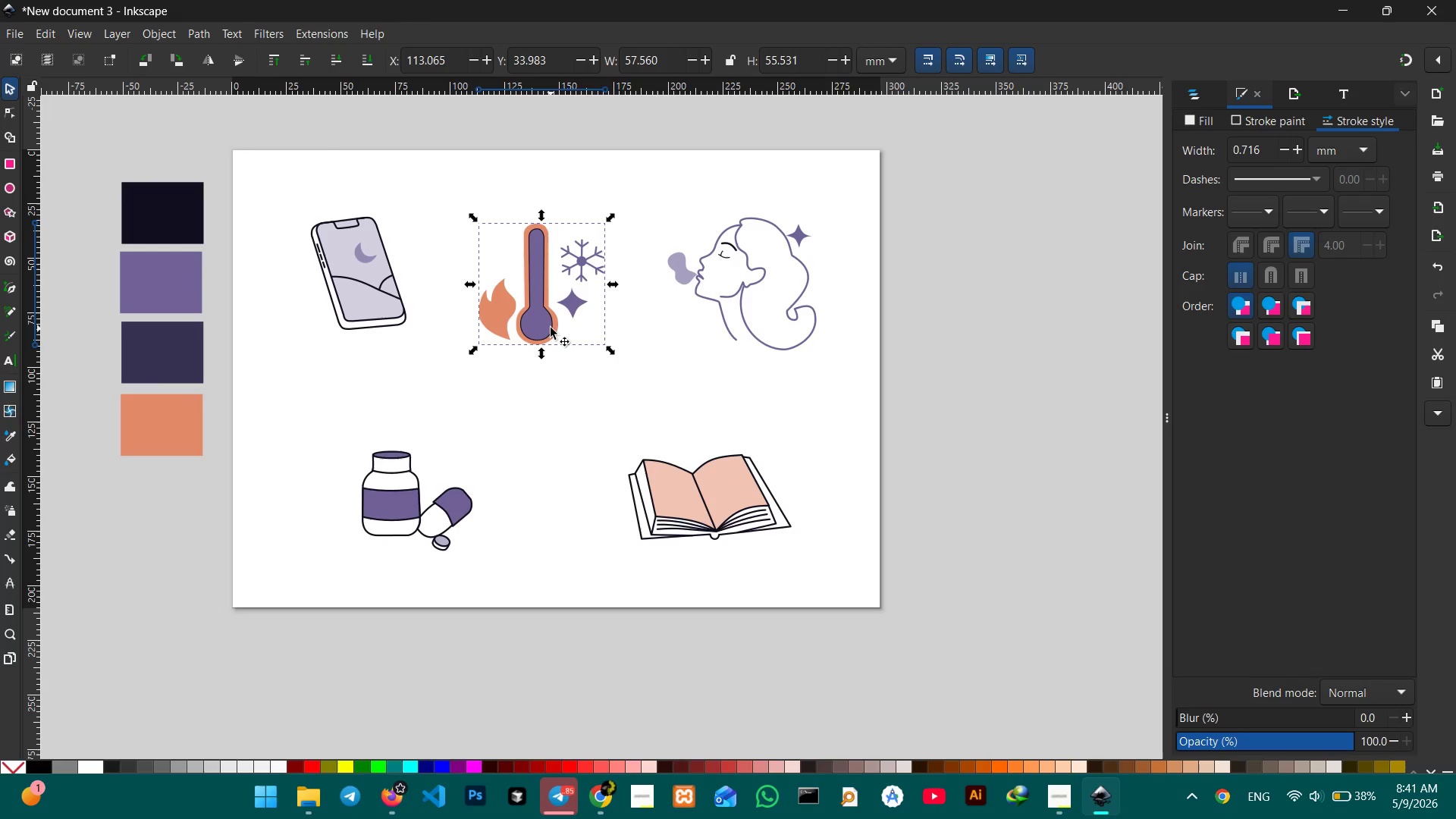 
left_click_drag(start_coordinate=[550, 328], to_coordinate=[573, 322])
 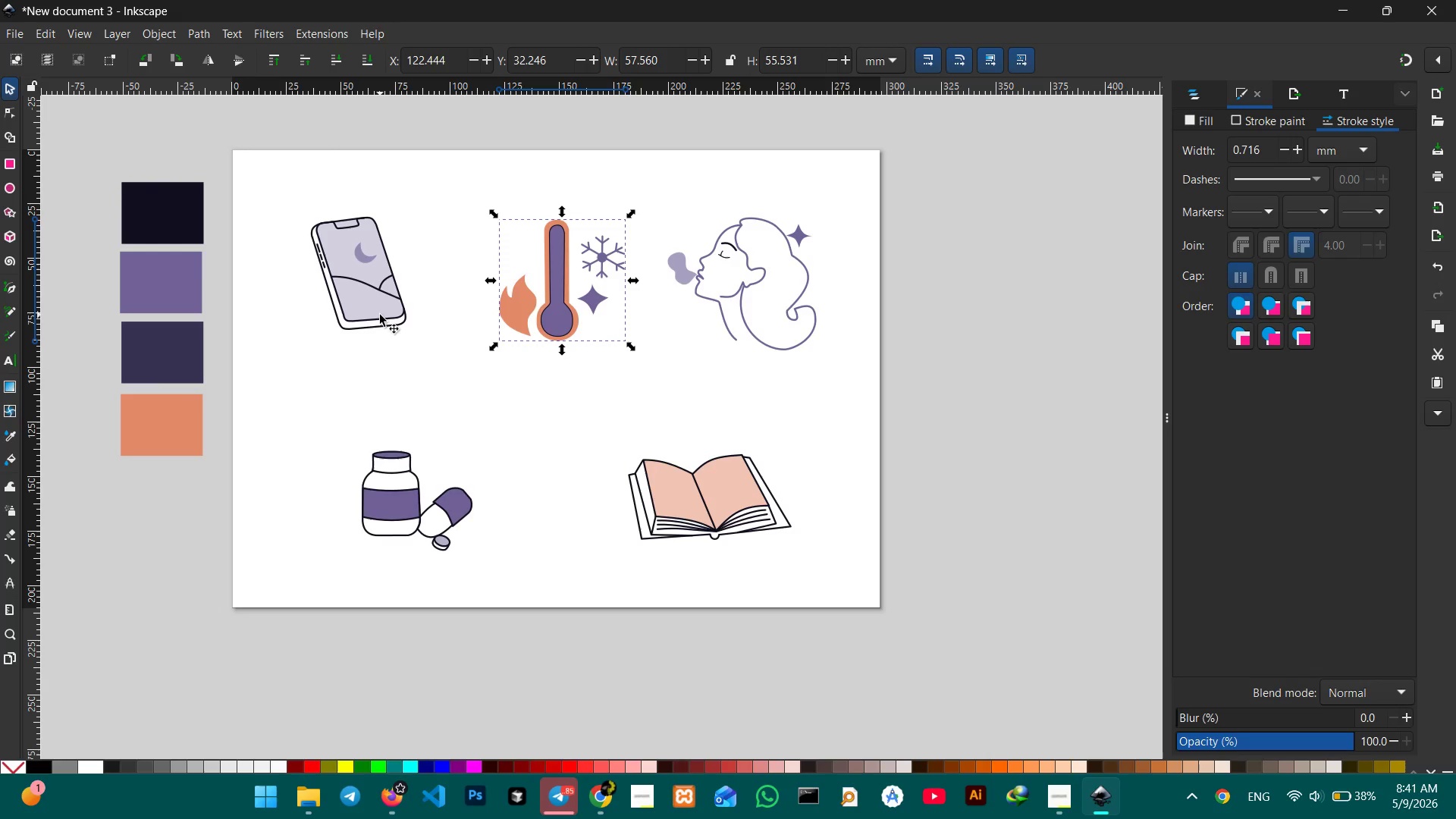 
left_click([380, 315])
 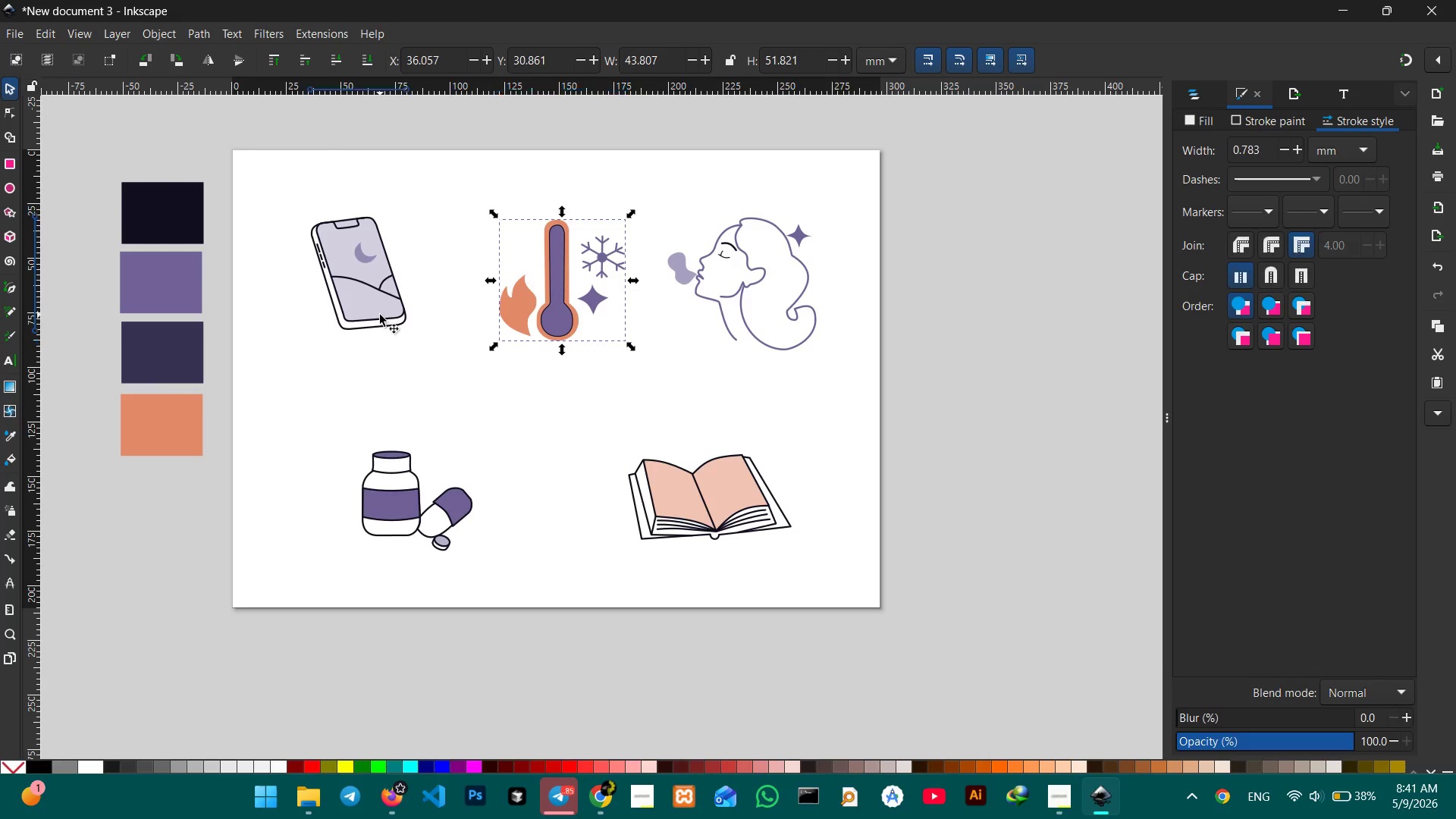 
hold_key(key=ControlLeft, duration=1.99)
left_click_drag(start_coordinate=[362, 341], to_coordinate=[361, 353])
 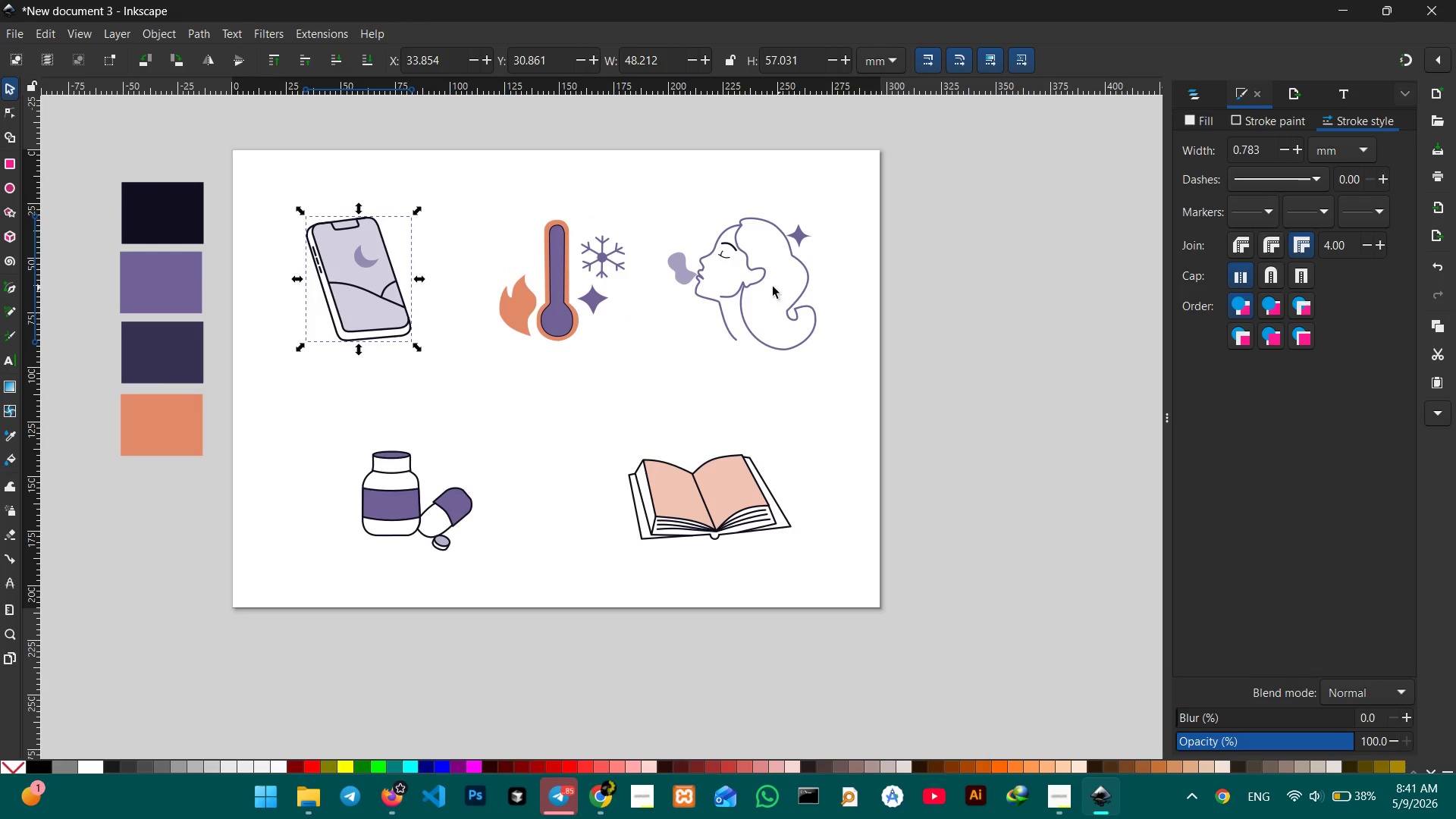 
left_click([764, 281])
 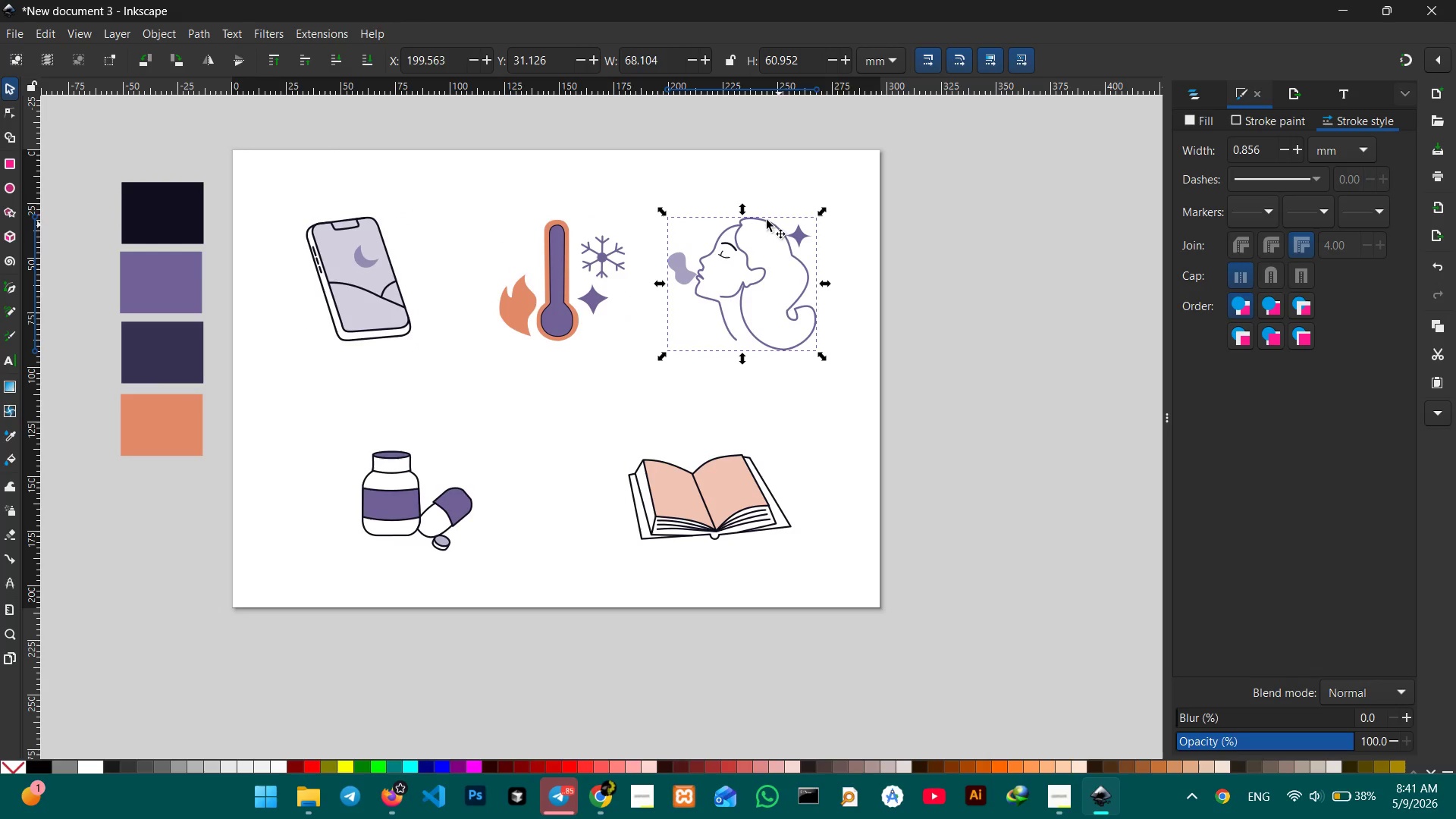 
hold_key(key=ControlLeft, duration=1.51)
left_click_drag(start_coordinate=[746, 212], to_coordinate=[745, 202])
 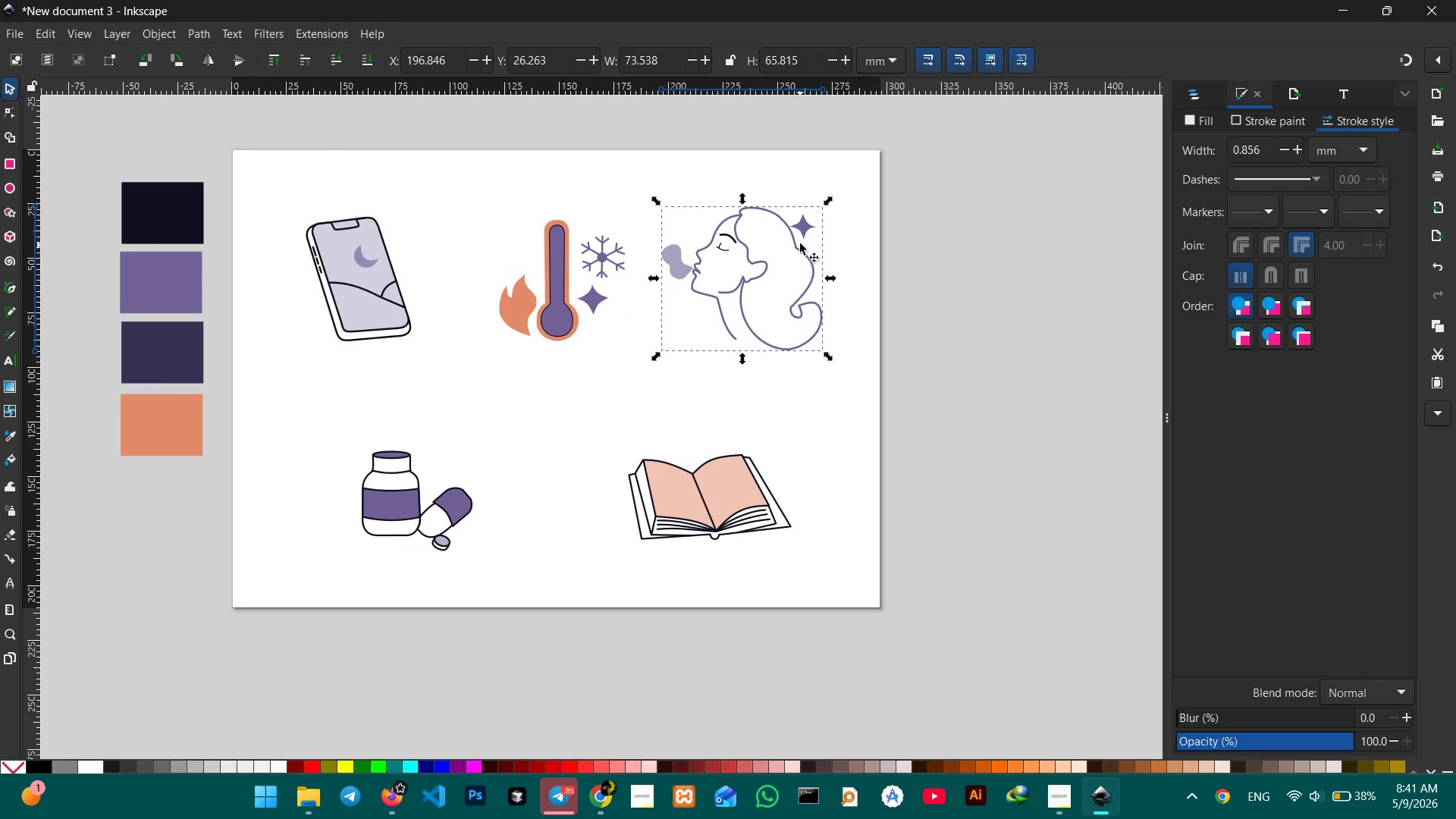 
left_click_drag(start_coordinate=[801, 234], to_coordinate=[810, 244])
 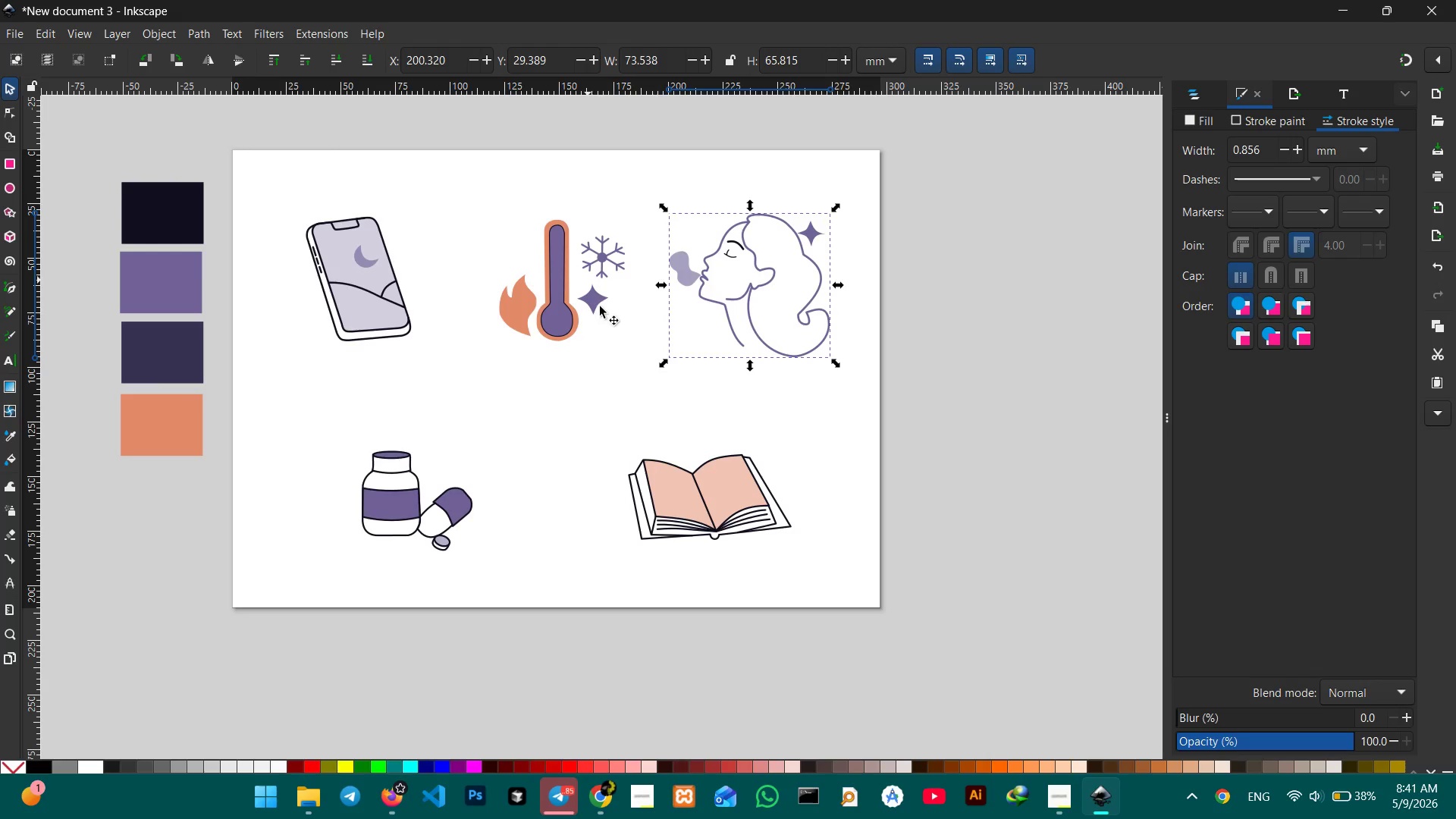 
wait(6.53)
 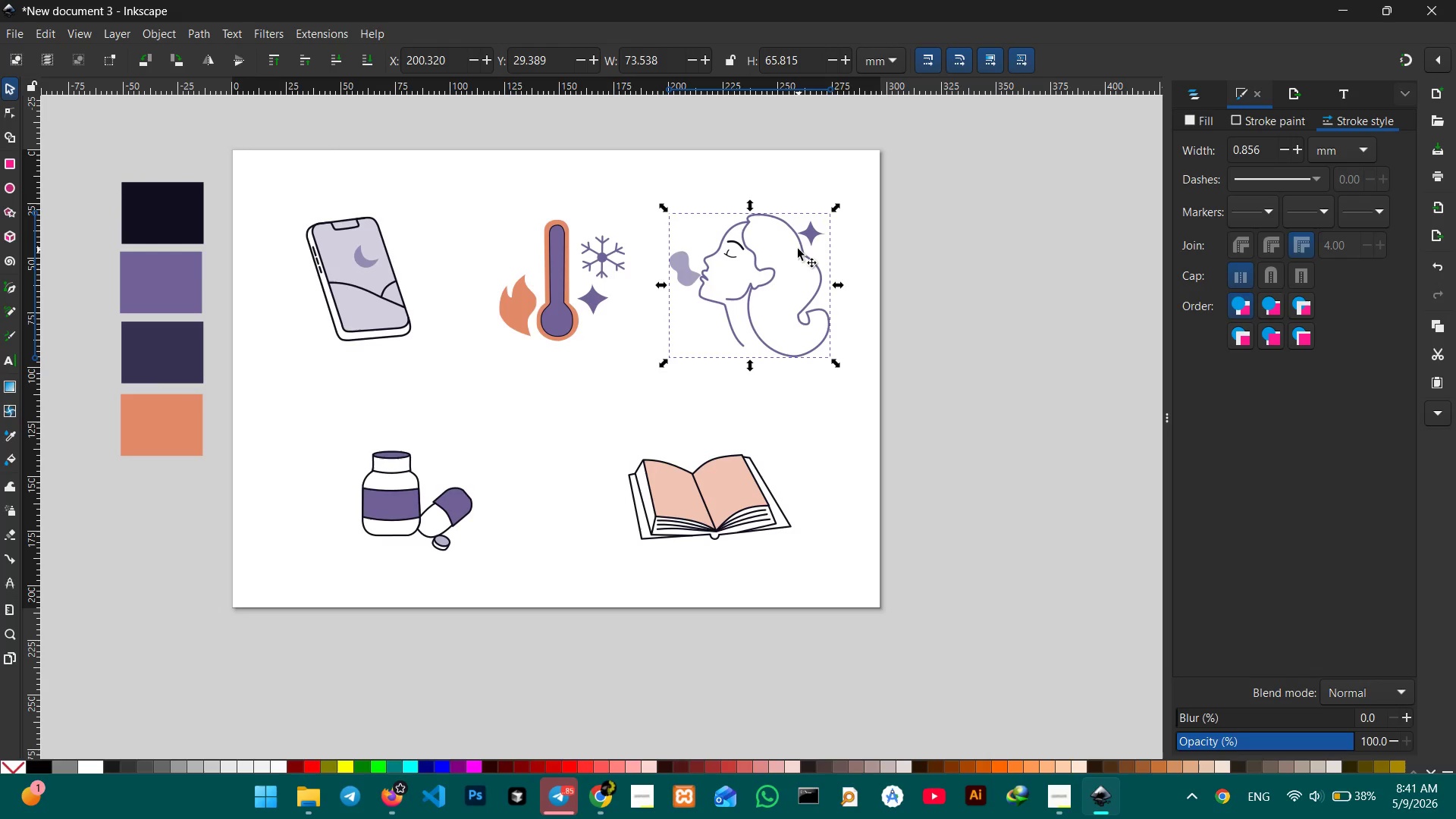 
left_click([1050, 783])